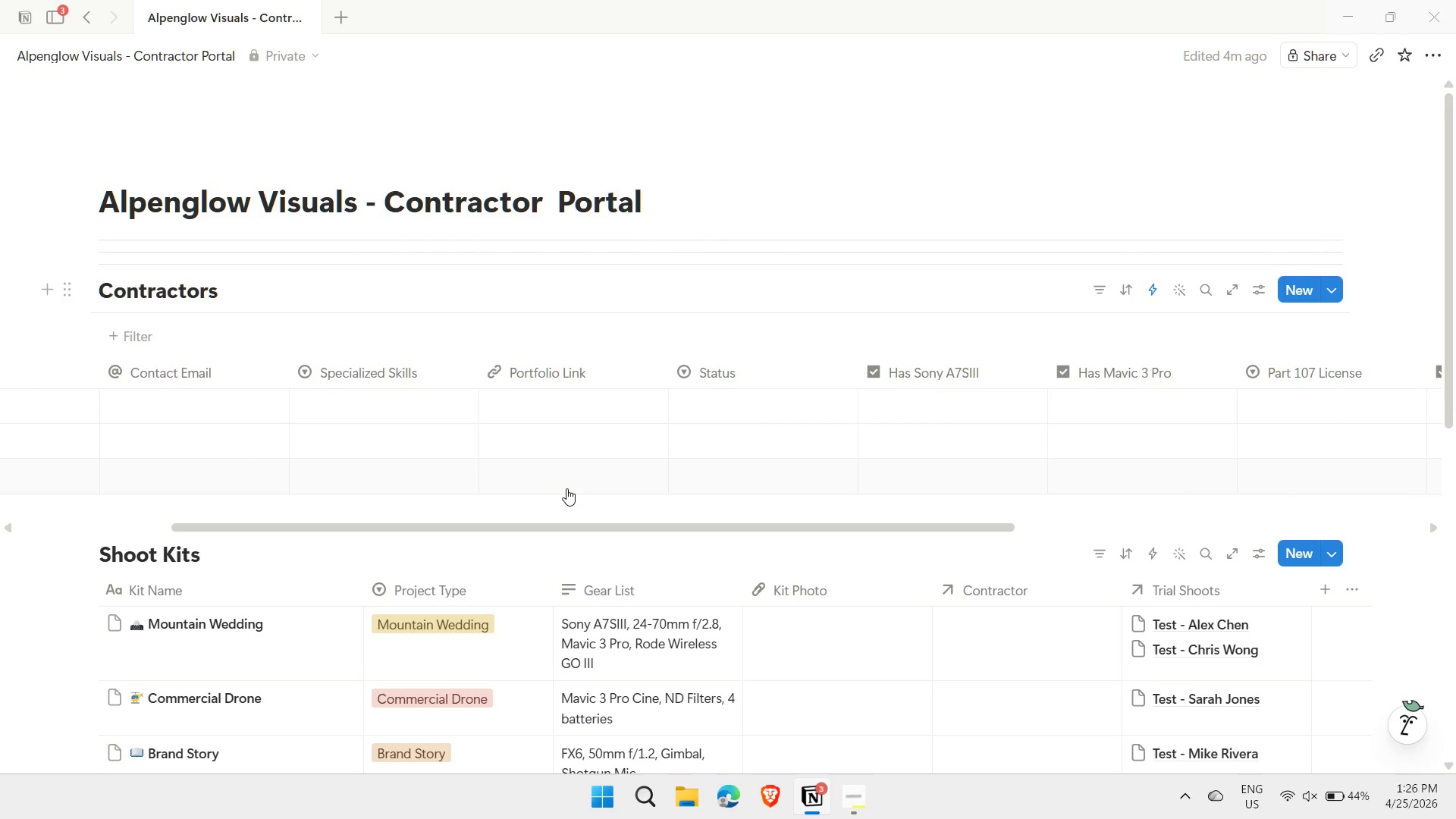 
key(Control+ControlLeft)
 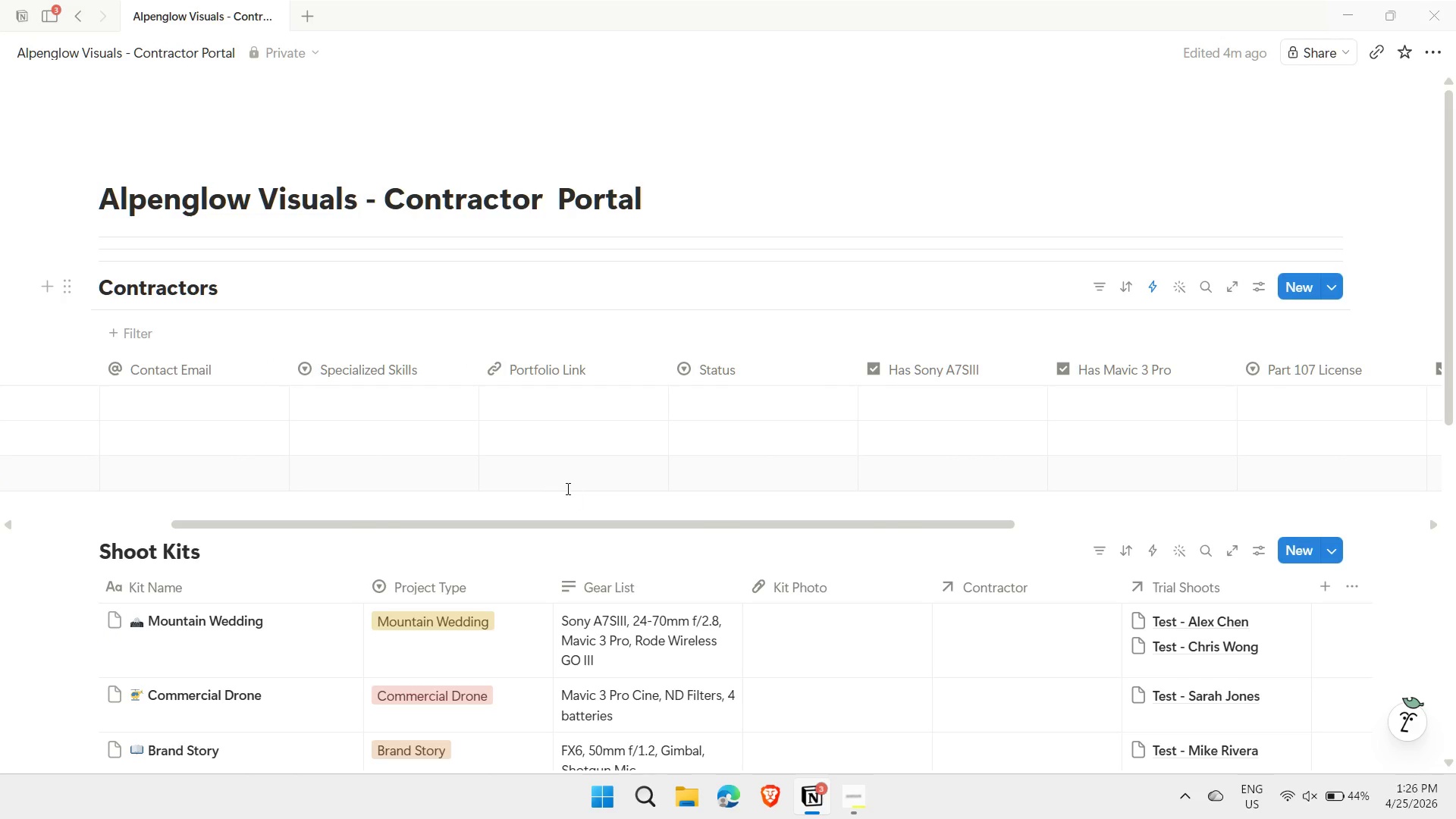 
key(Control+Minus)
 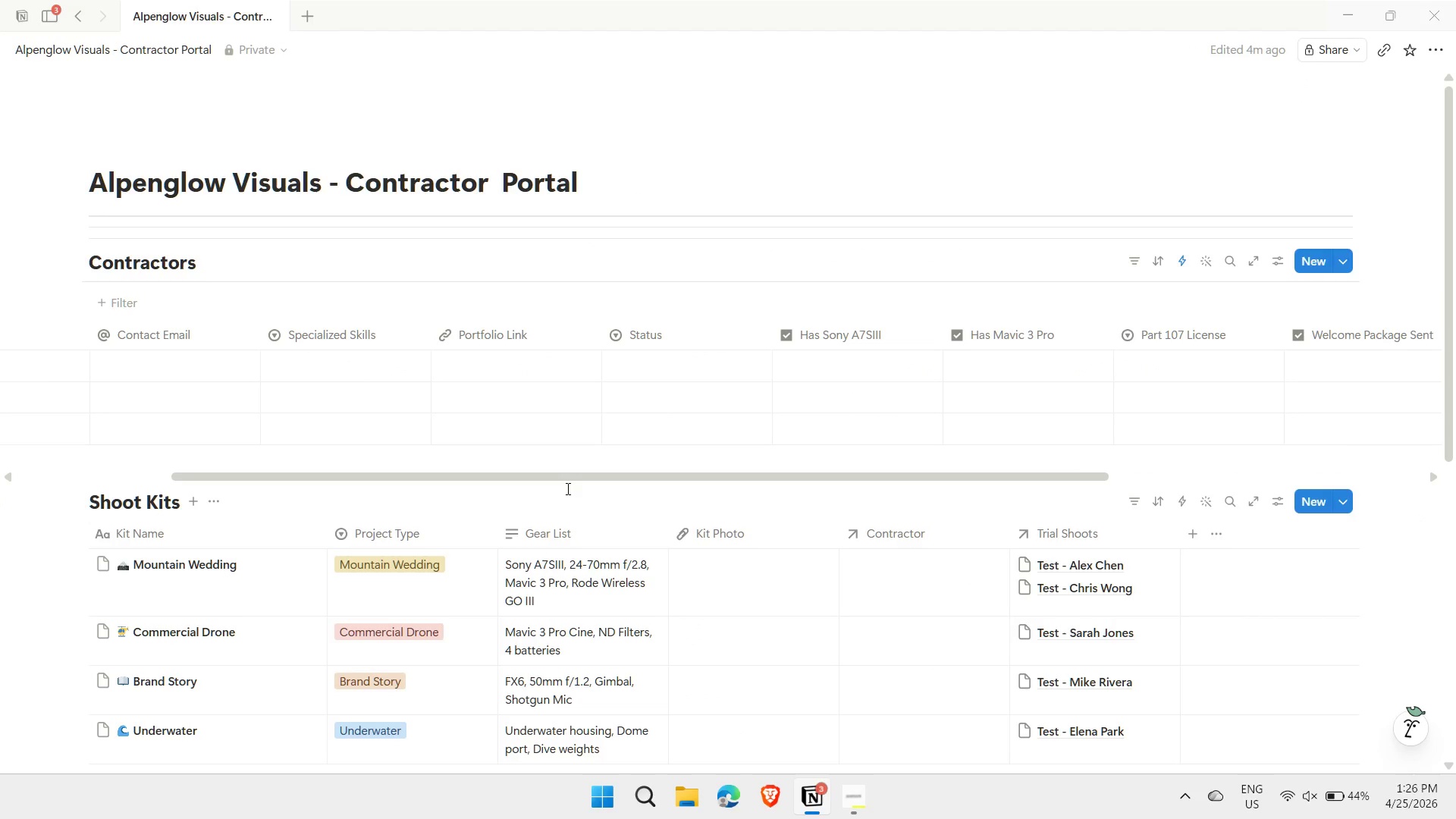 
wait(6.92)
 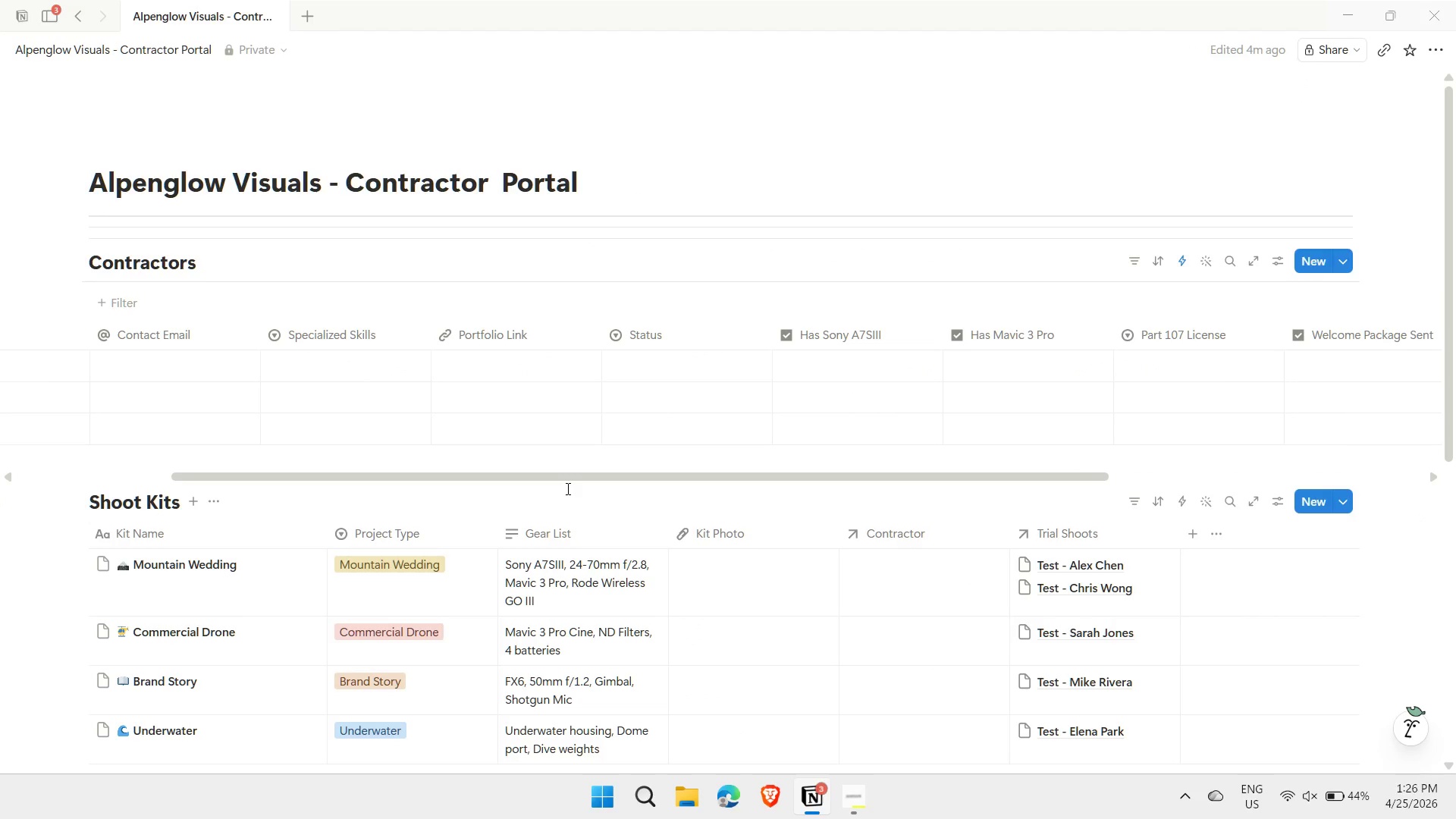 
left_click_drag(start_coordinate=[1446, 249], to_coordinate=[1442, 165])
 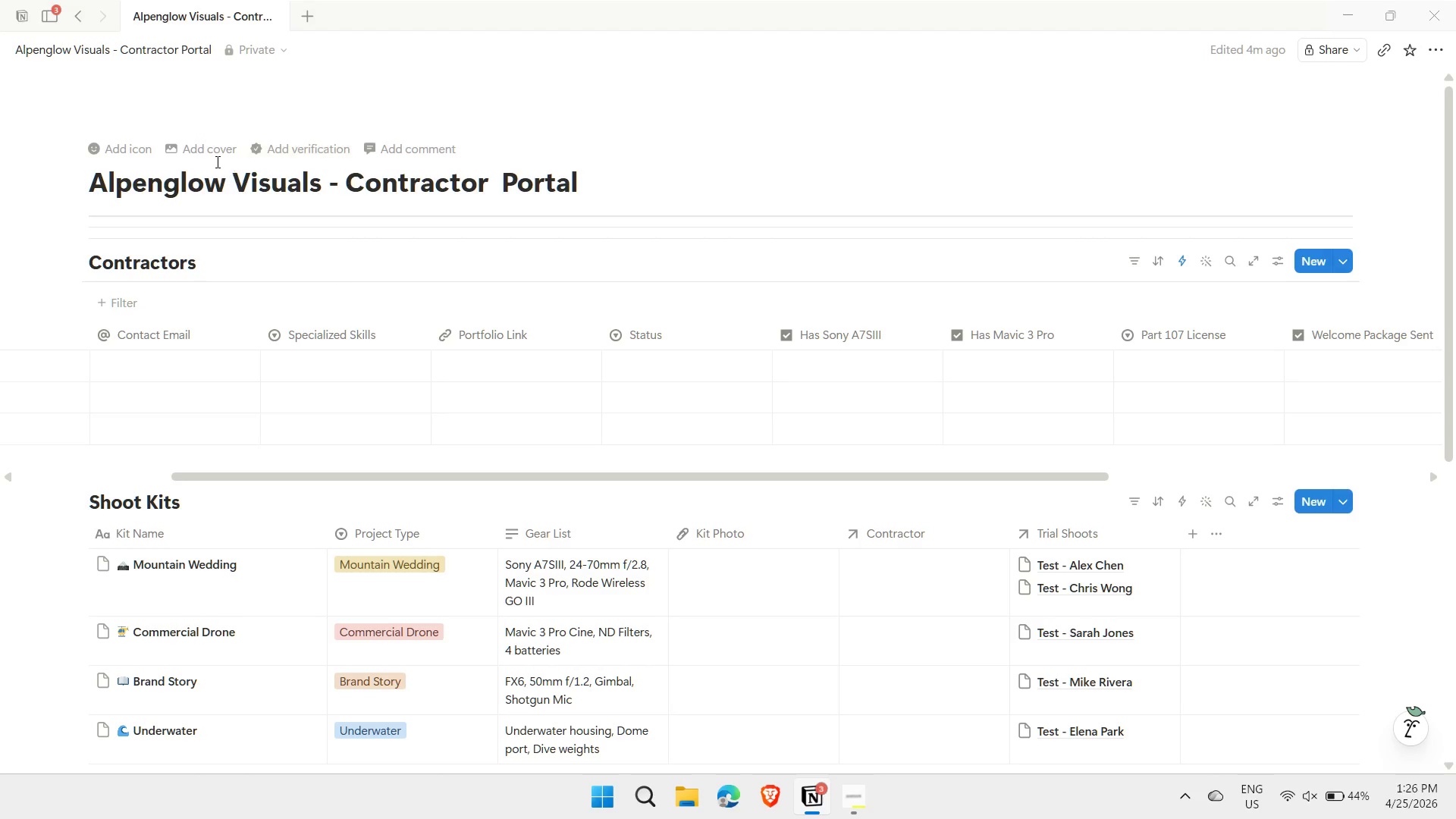 
left_click([201, 143])
 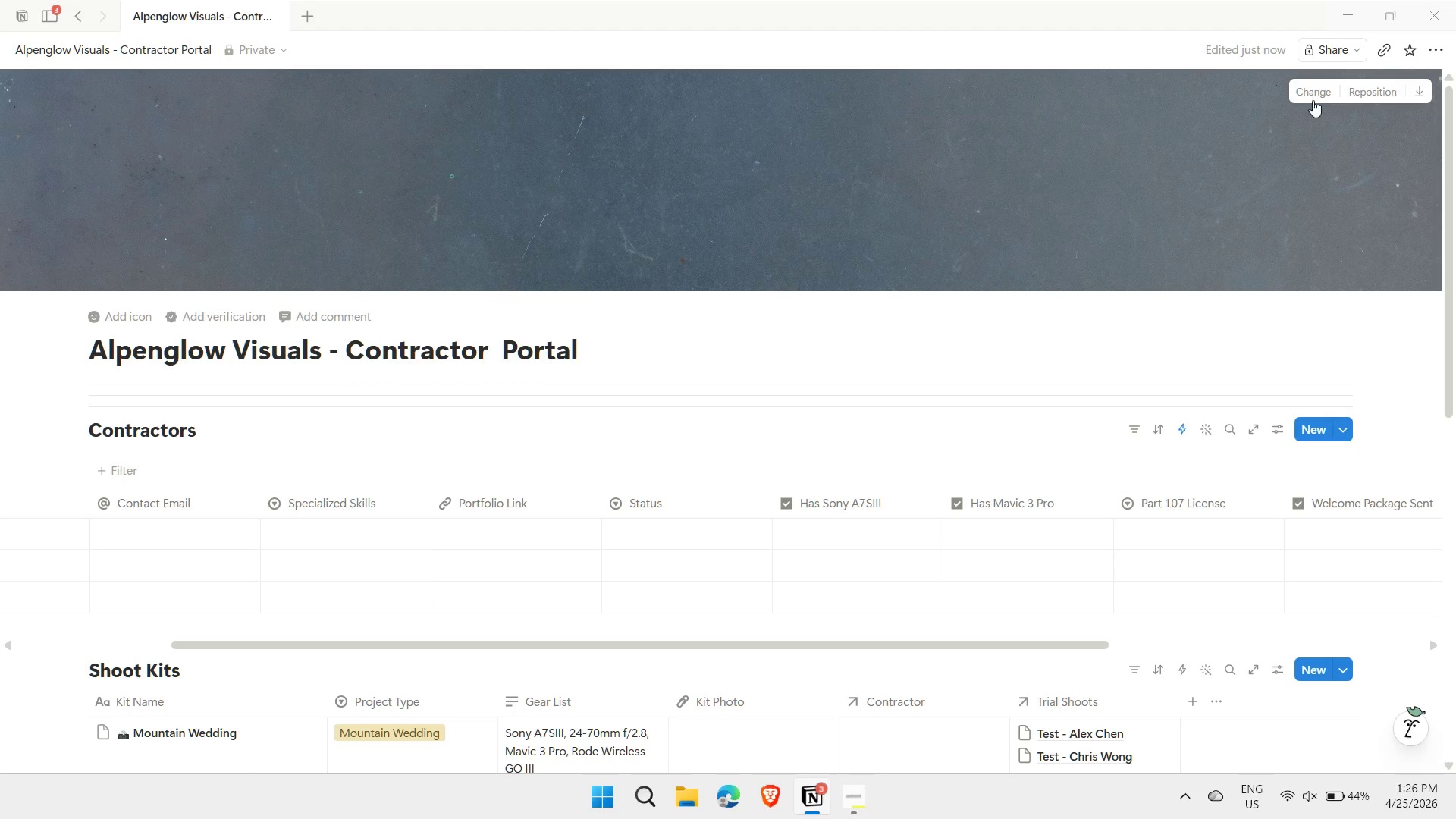 
left_click_drag(start_coordinate=[1305, 104], to_coordinate=[1303, 89])
 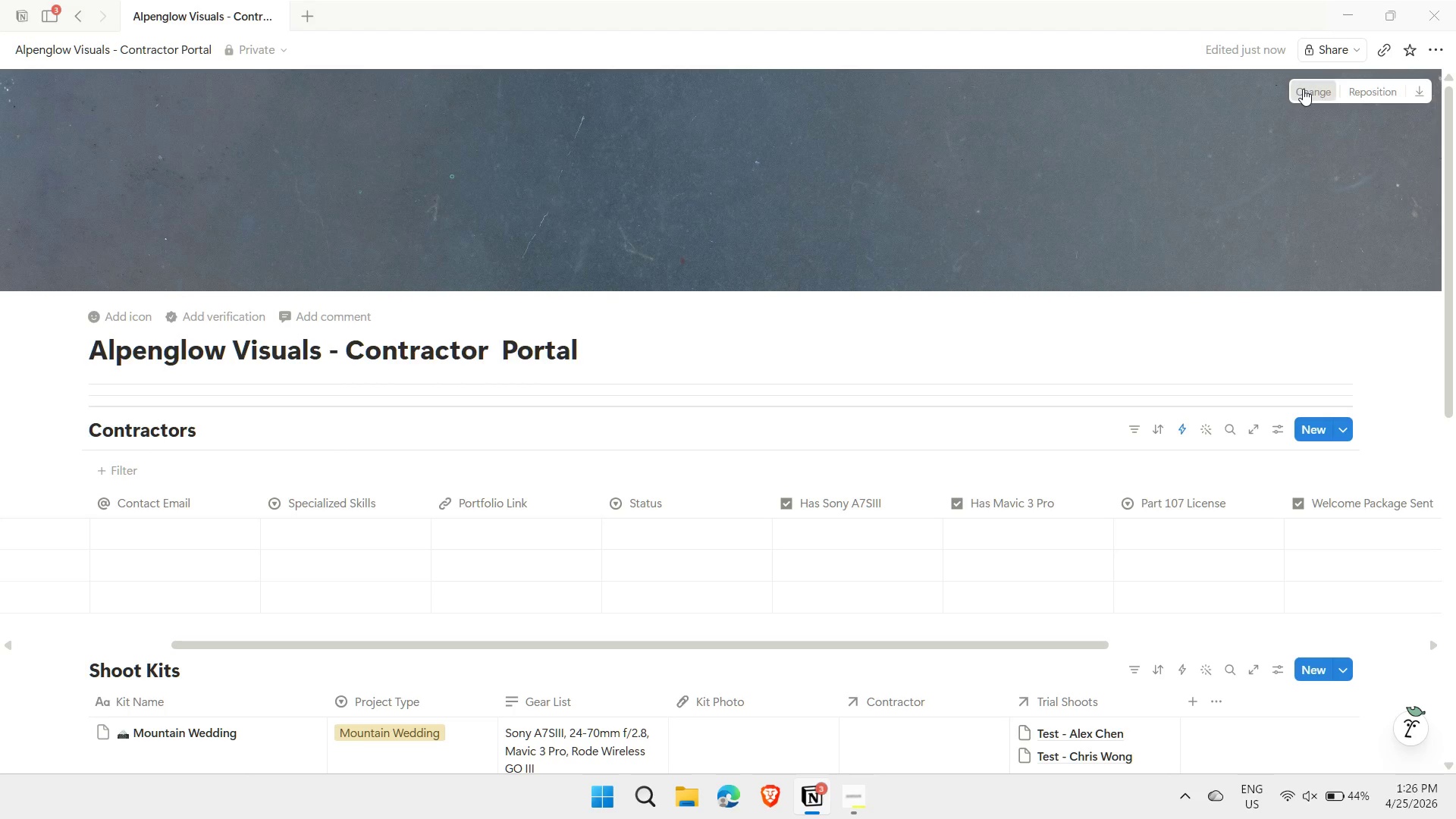 
left_click([1303, 89])
 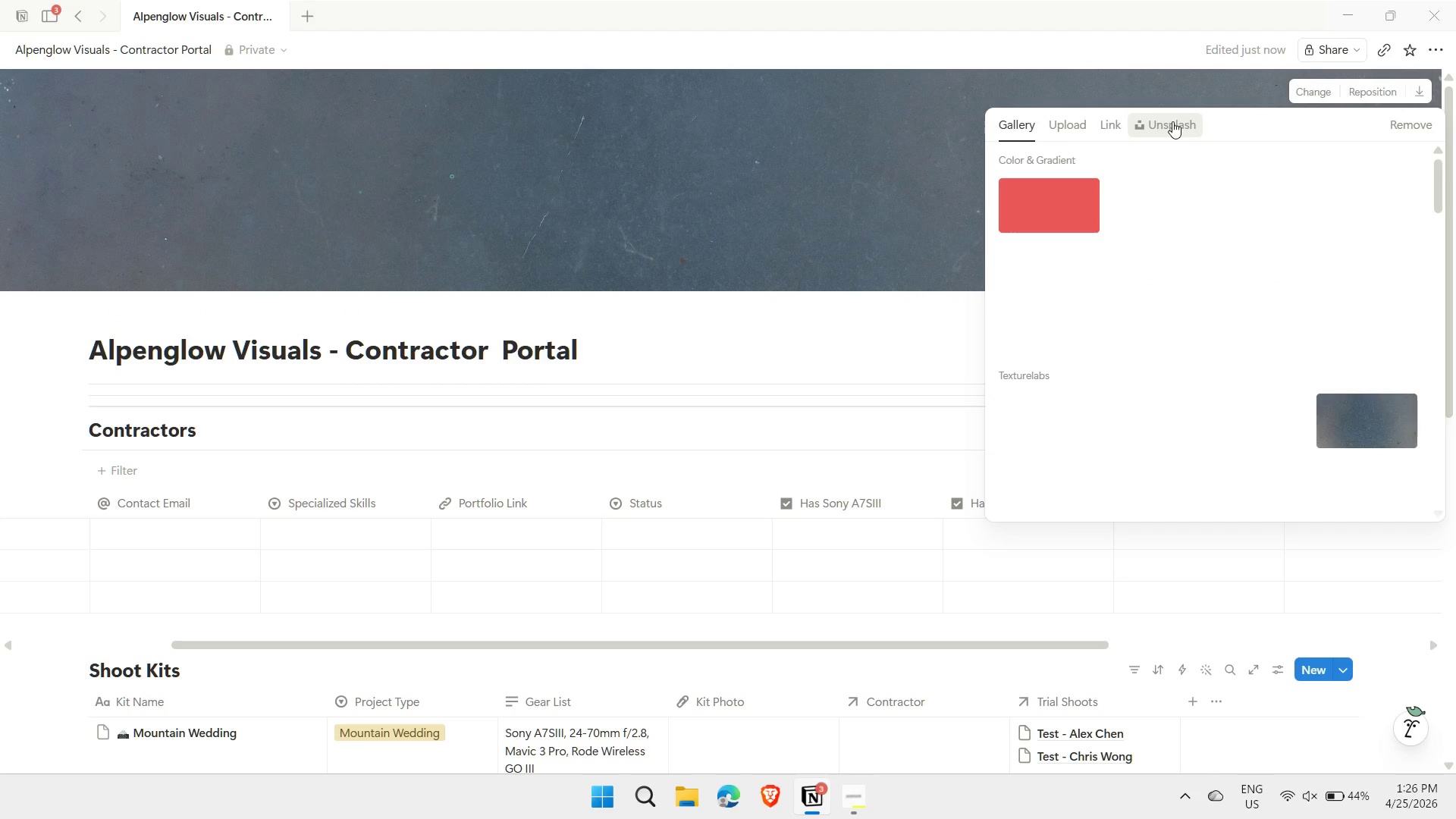 
left_click([1172, 121])
 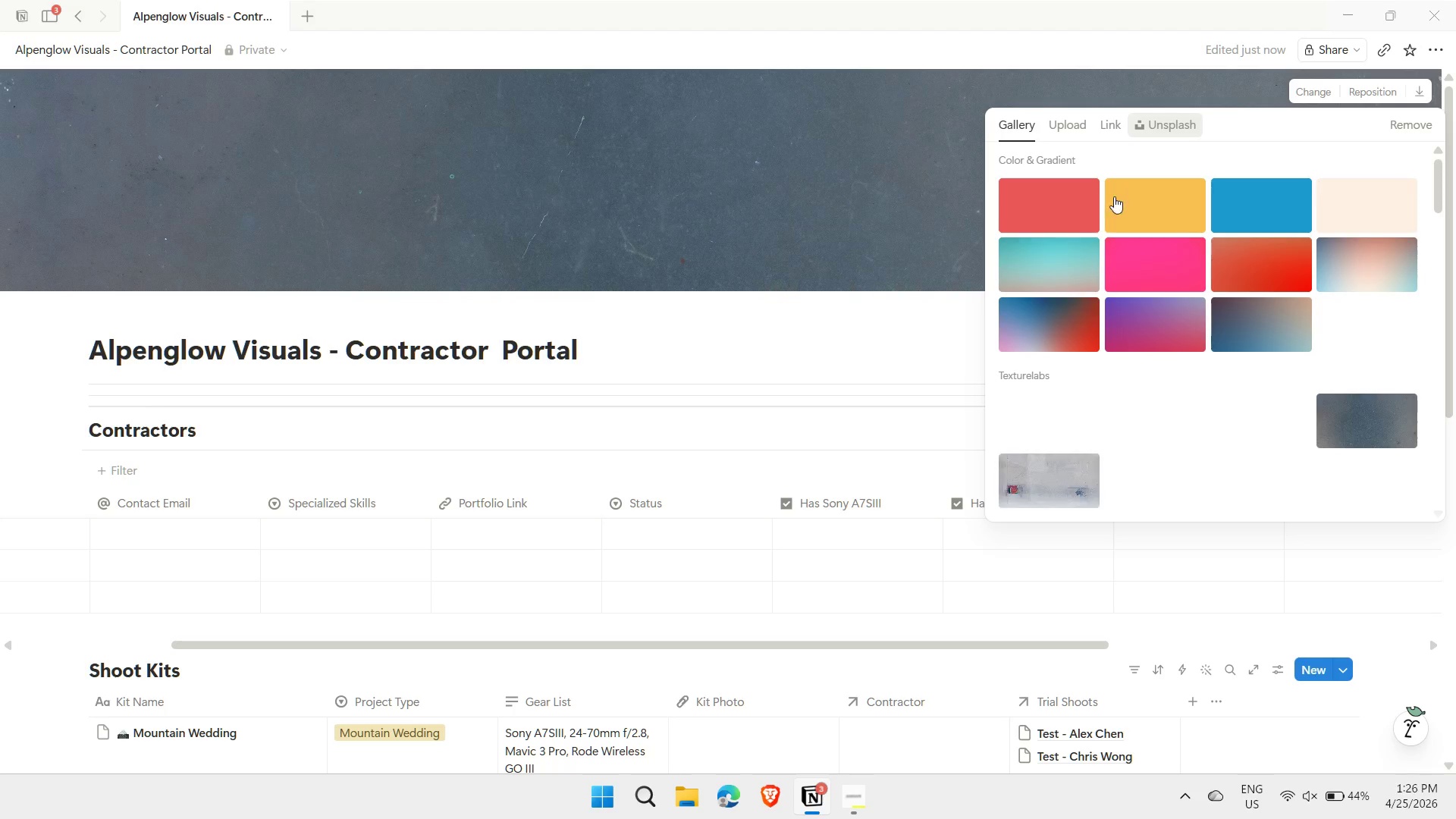 
mouse_move([1147, 140])
 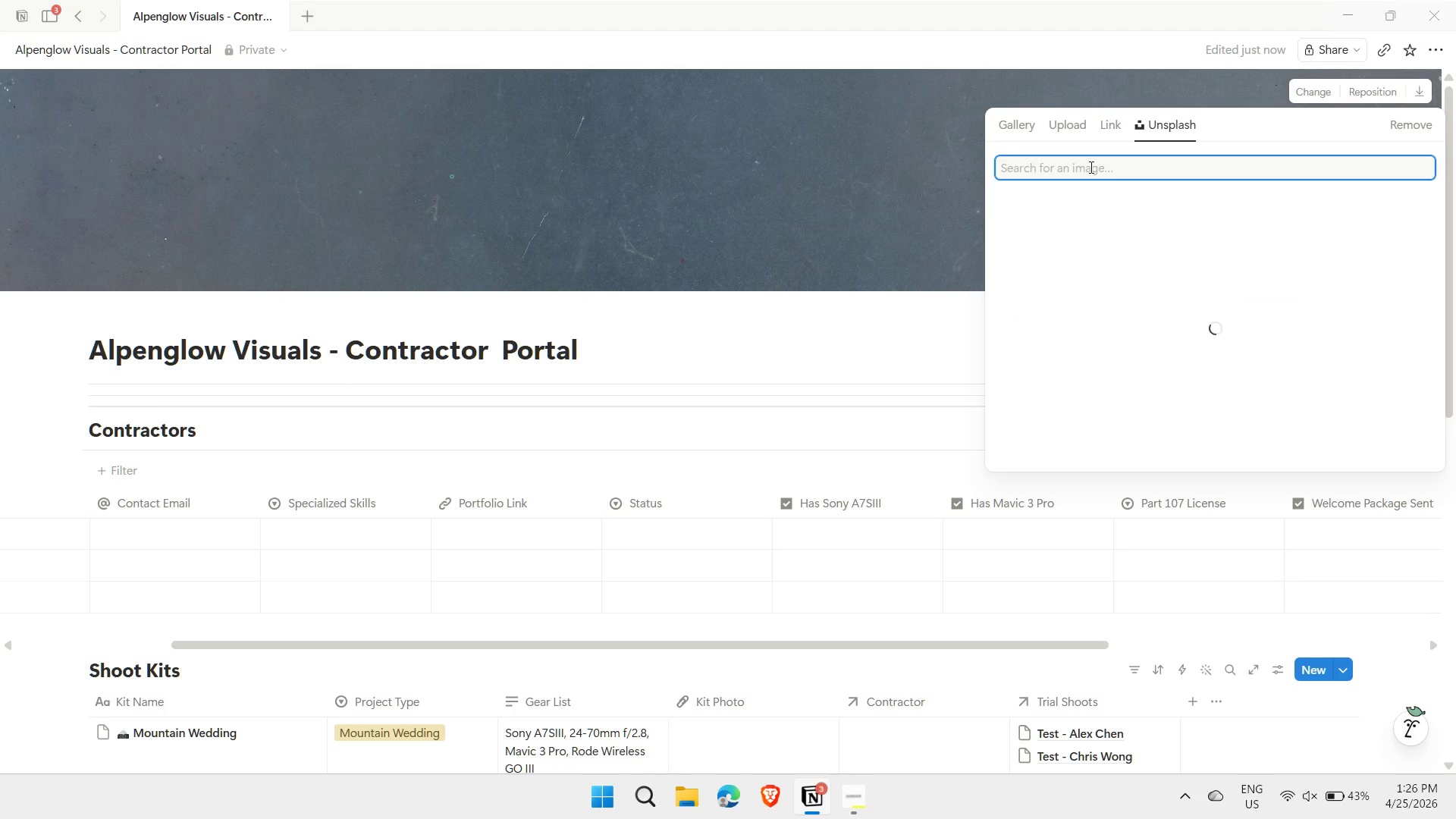 
left_click([1090, 167])
 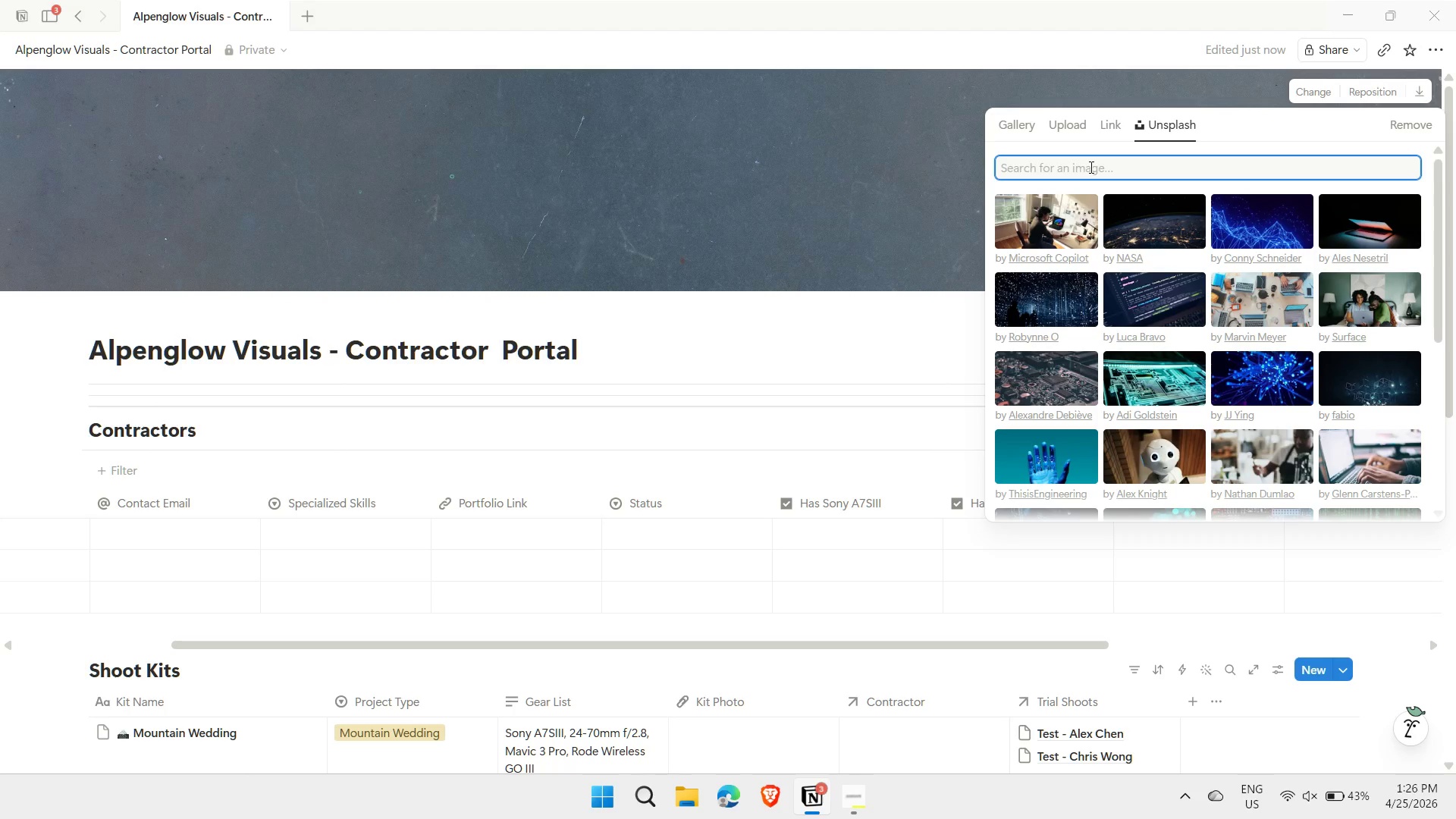 
type(cinema)
 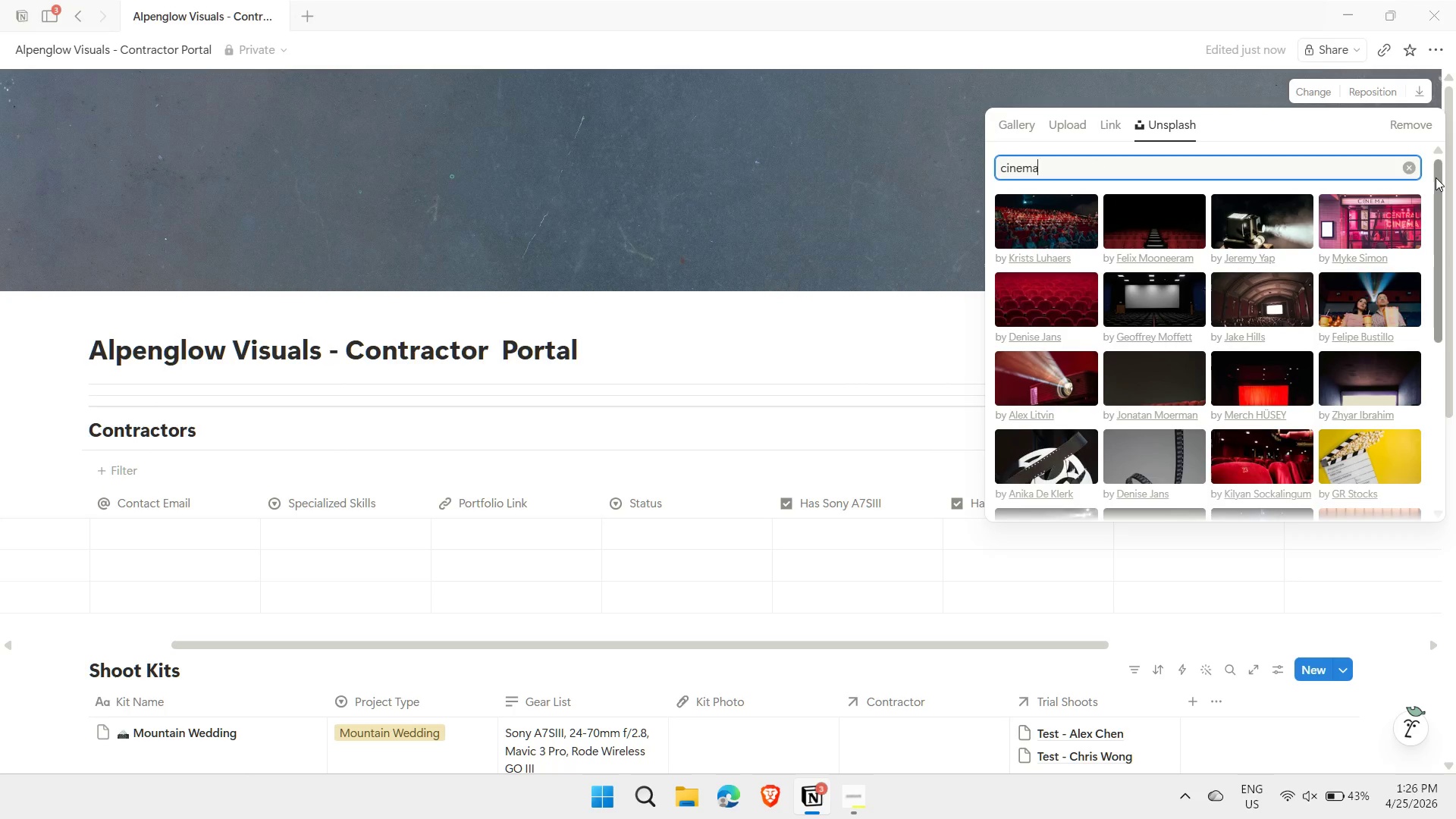 
left_click_drag(start_coordinate=[1436, 183], to_coordinate=[1436, 165])
 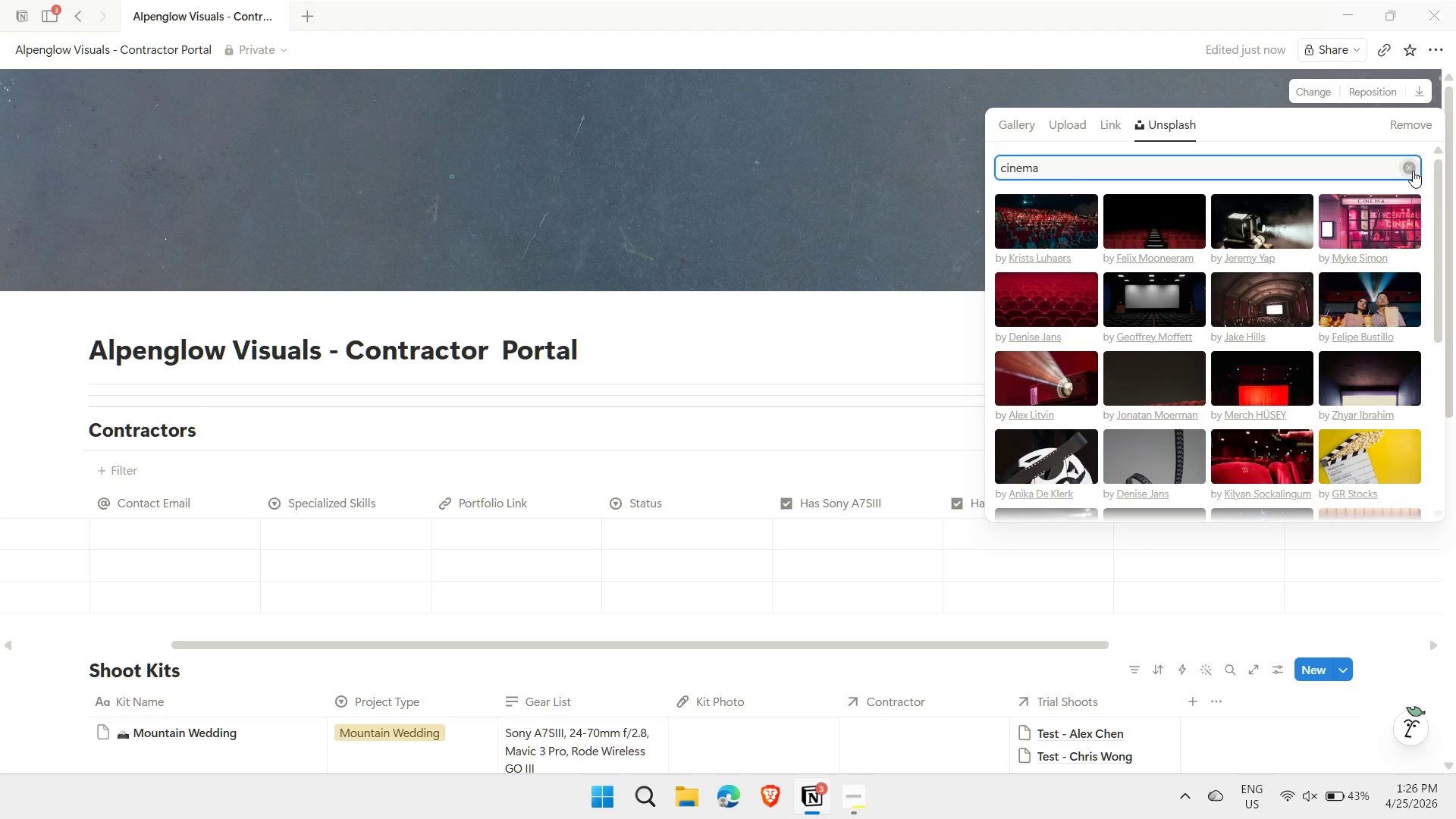 
left_click([1413, 171])
 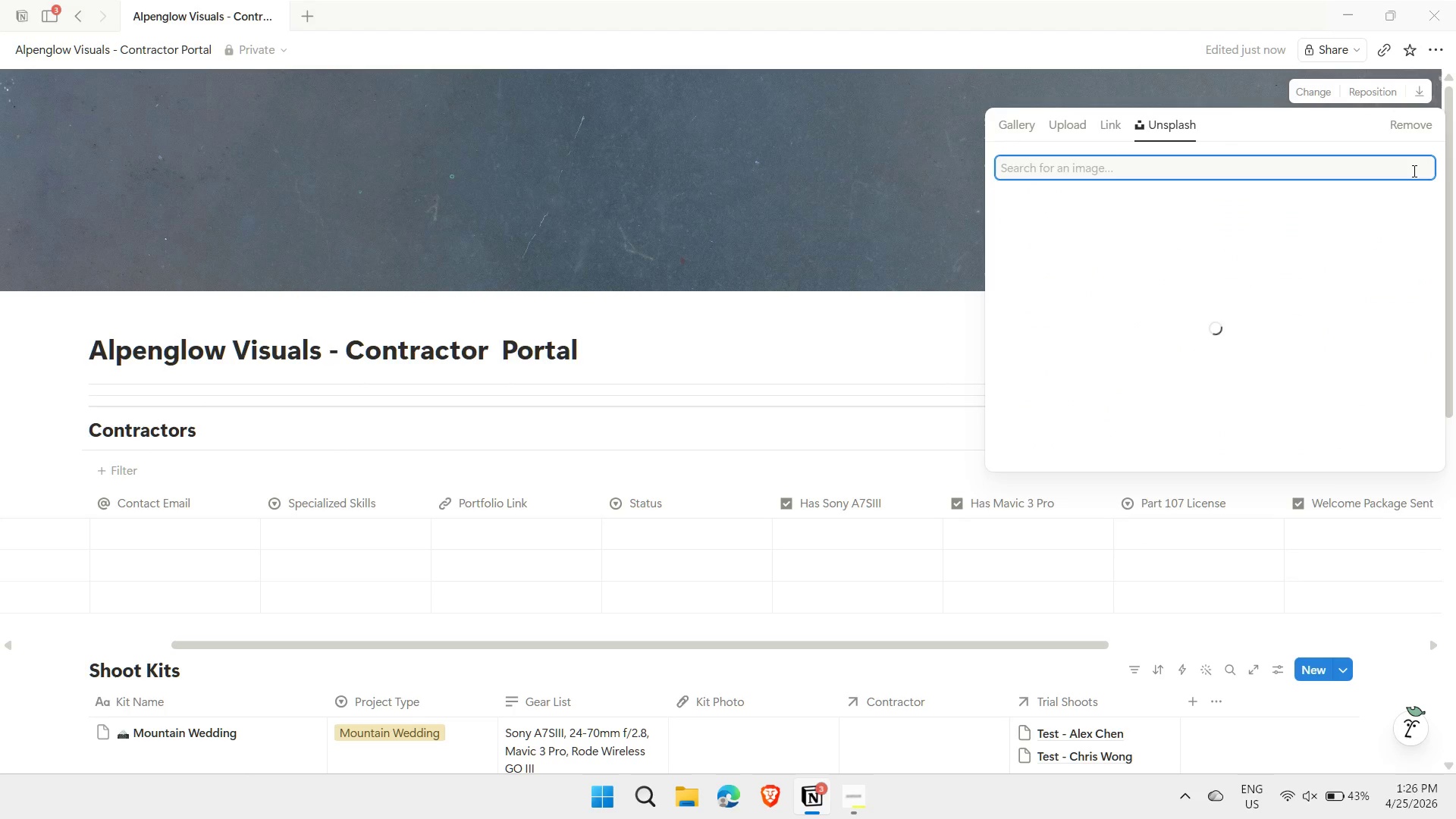 
type(shooting)
 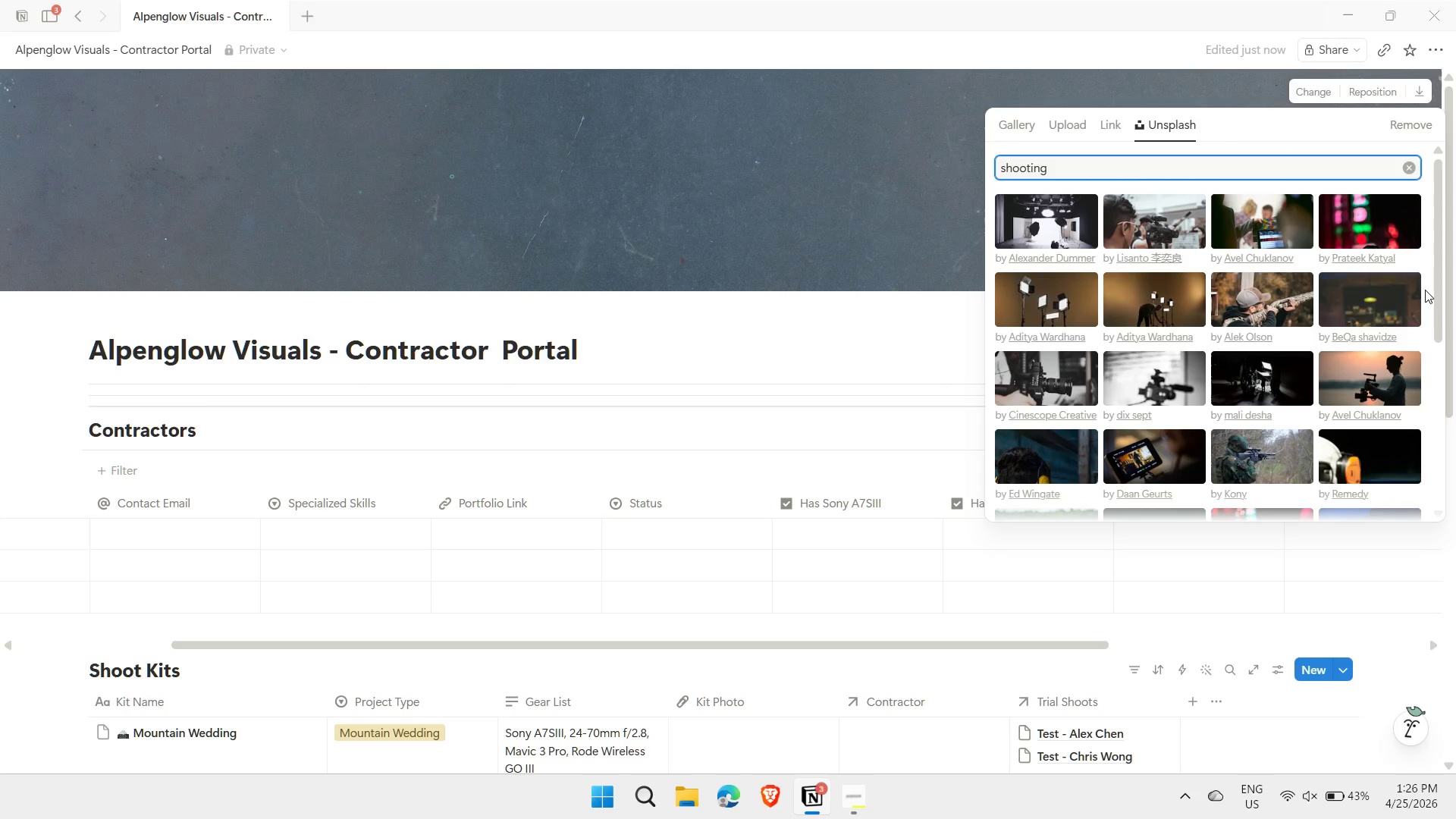 
wait(5.11)
 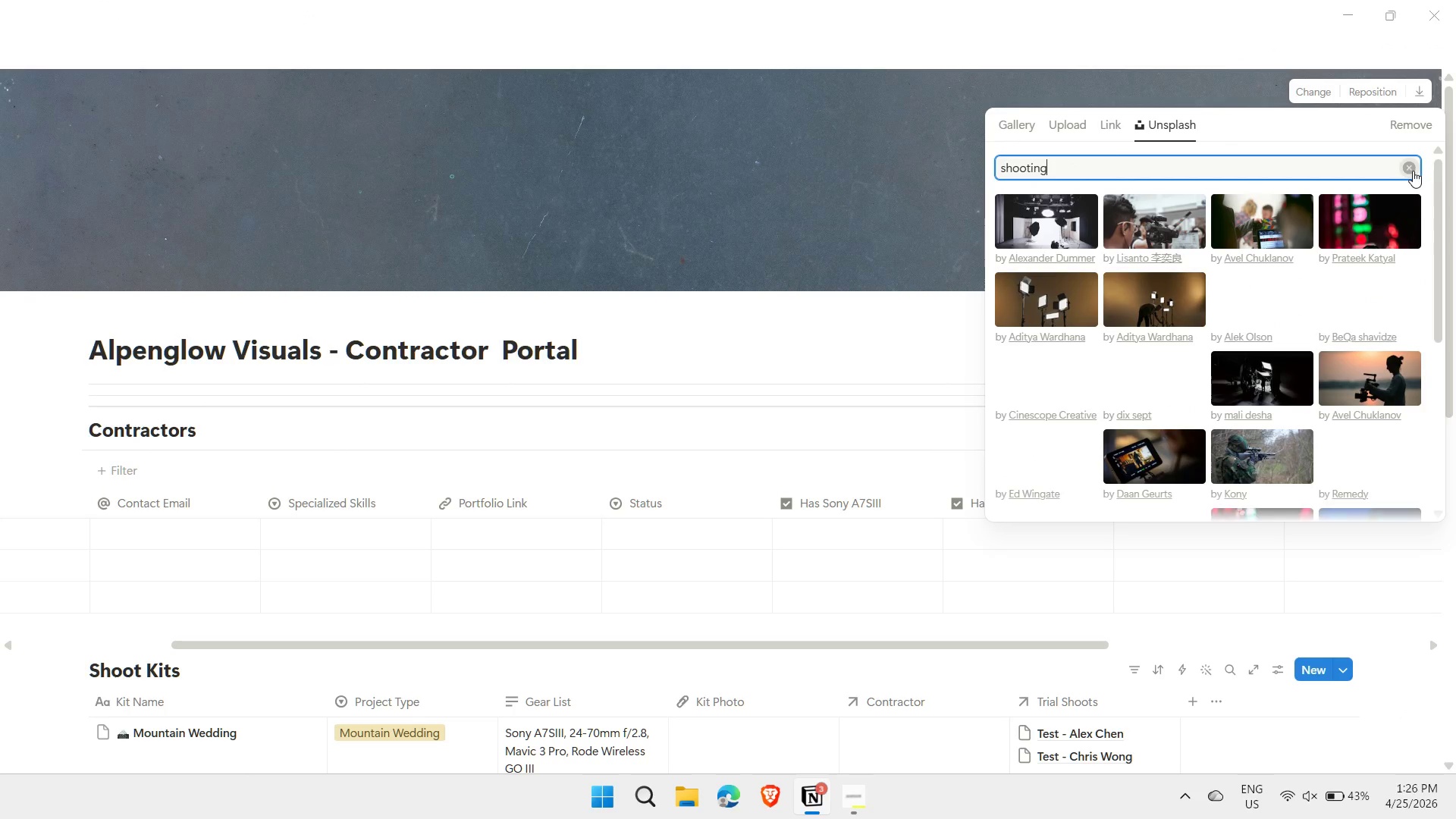 
left_click_drag(start_coordinate=[1437, 284], to_coordinate=[1444, 272])
 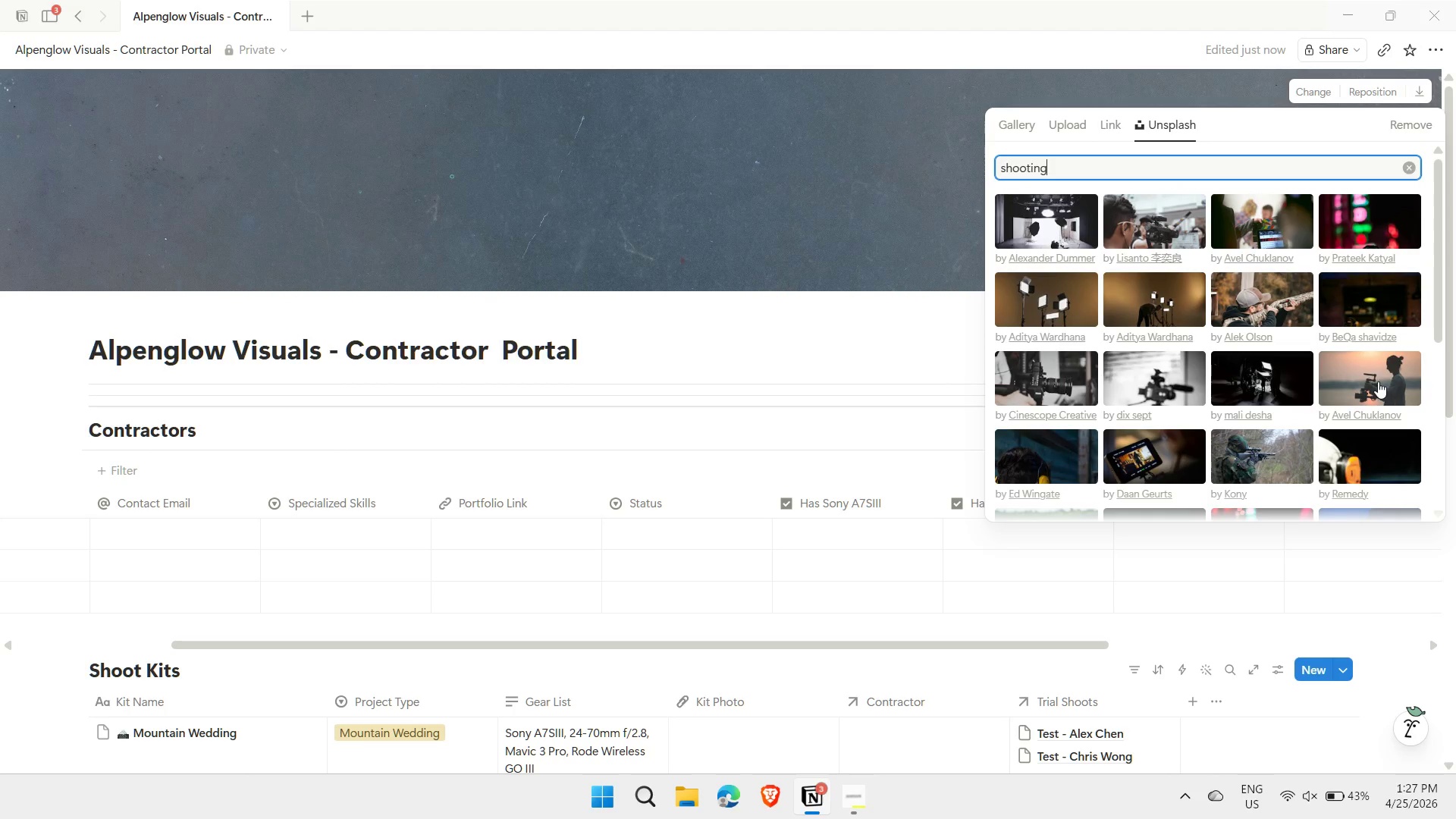 
left_click([1370, 375])
 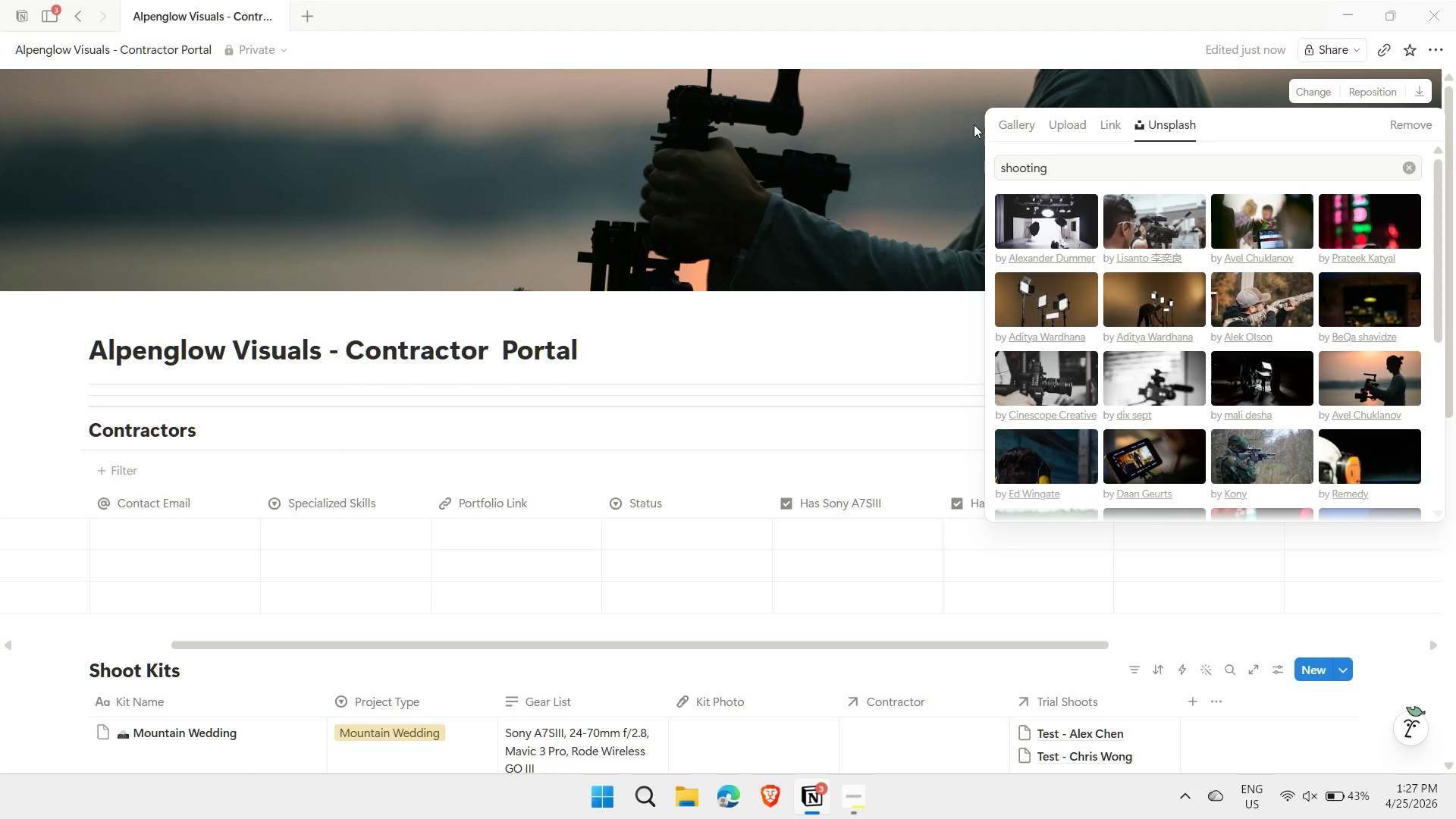 
left_click([931, 136])
 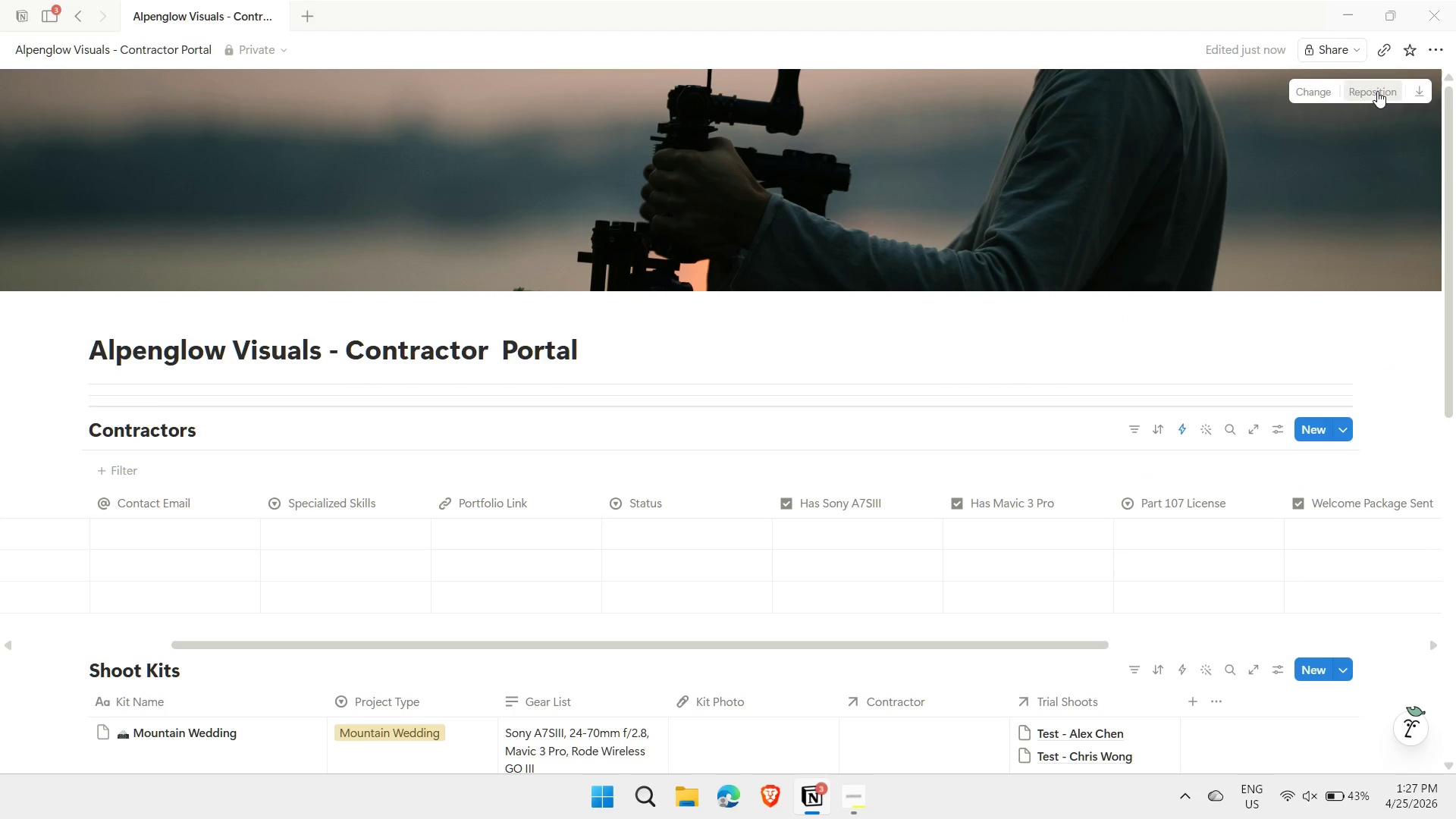 
left_click([1377, 91])
 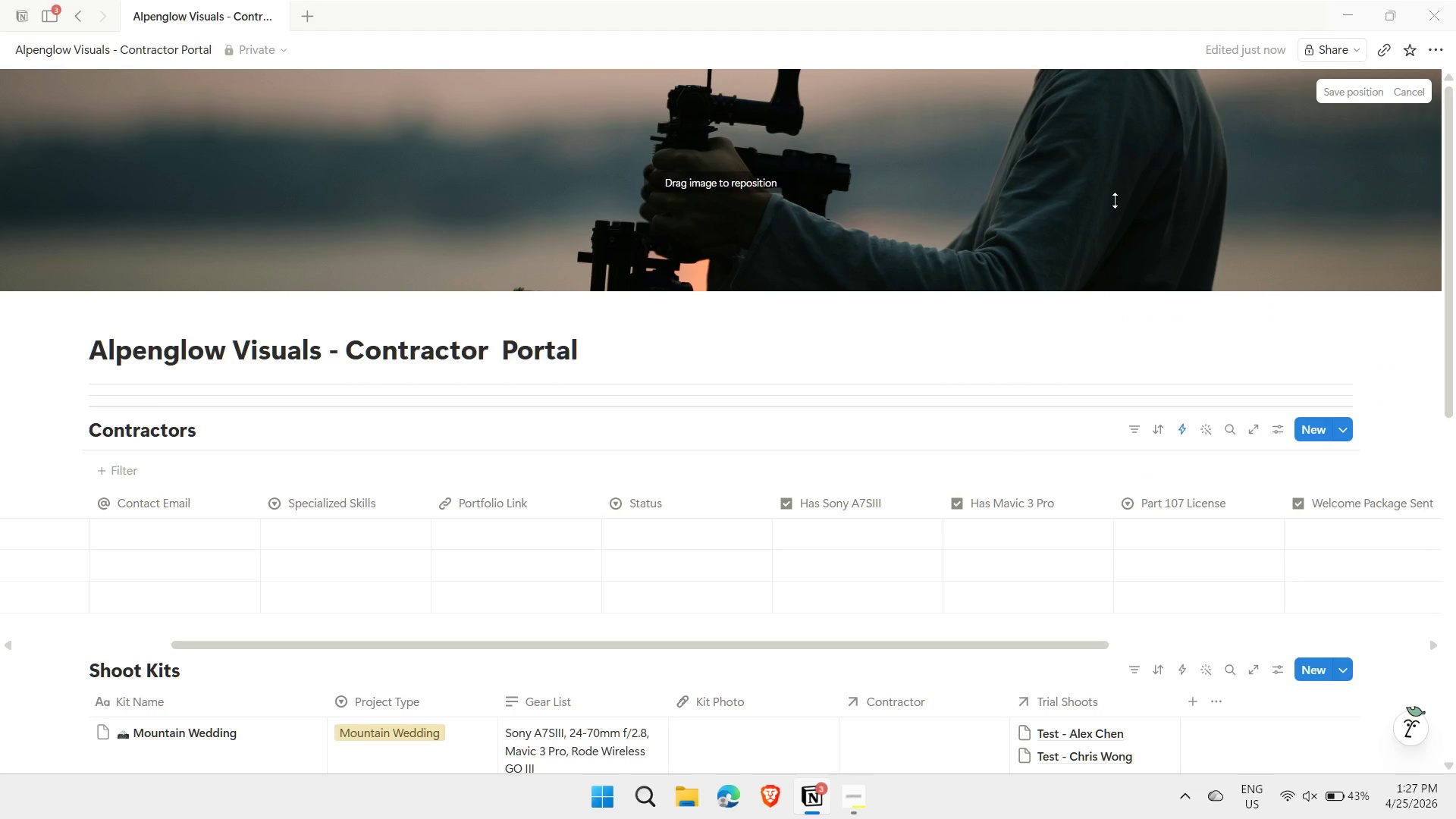 
left_click_drag(start_coordinate=[1115, 200], to_coordinate=[1114, 125])
 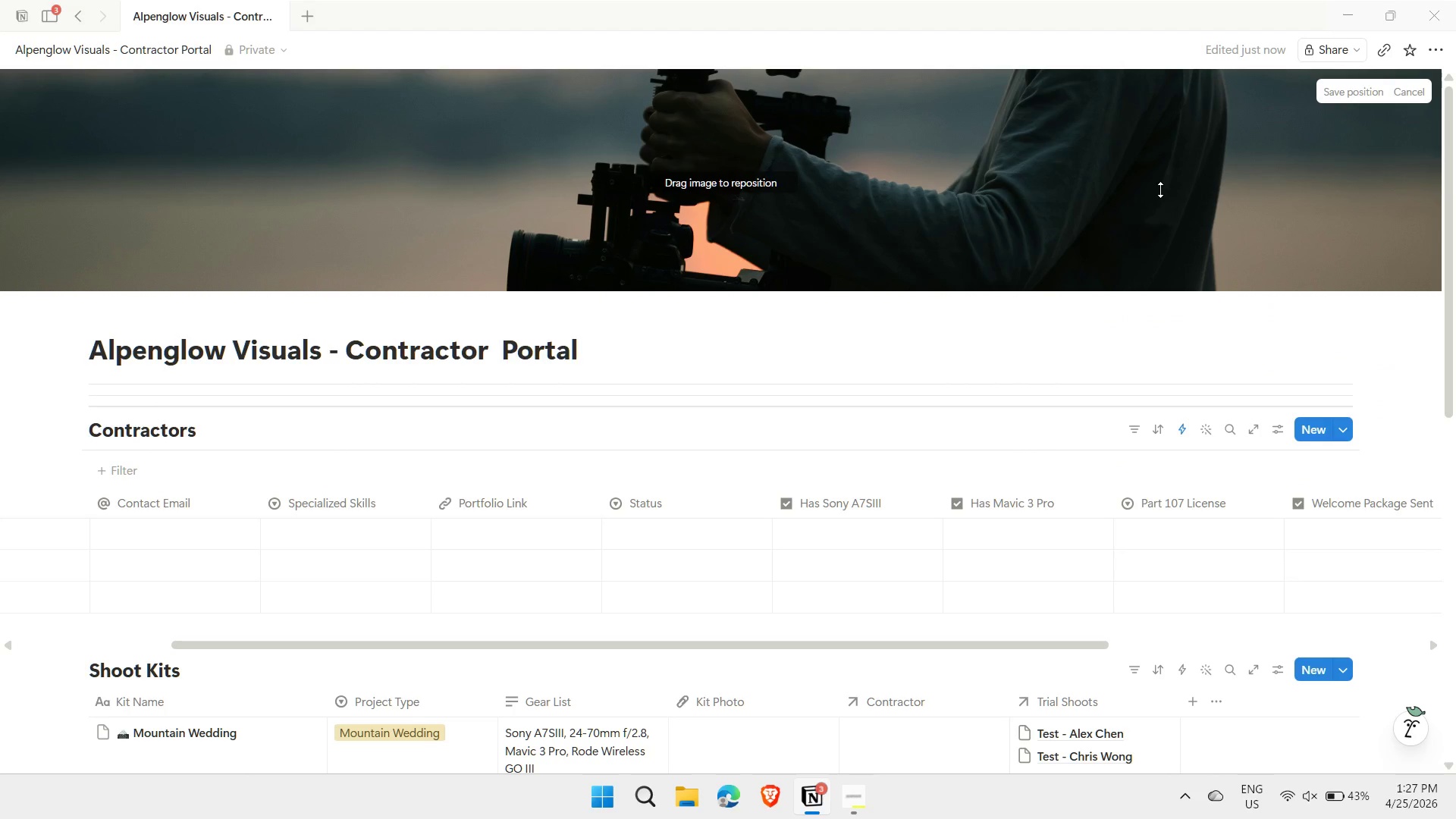 
left_click_drag(start_coordinate=[1160, 190], to_coordinate=[1125, 351])
 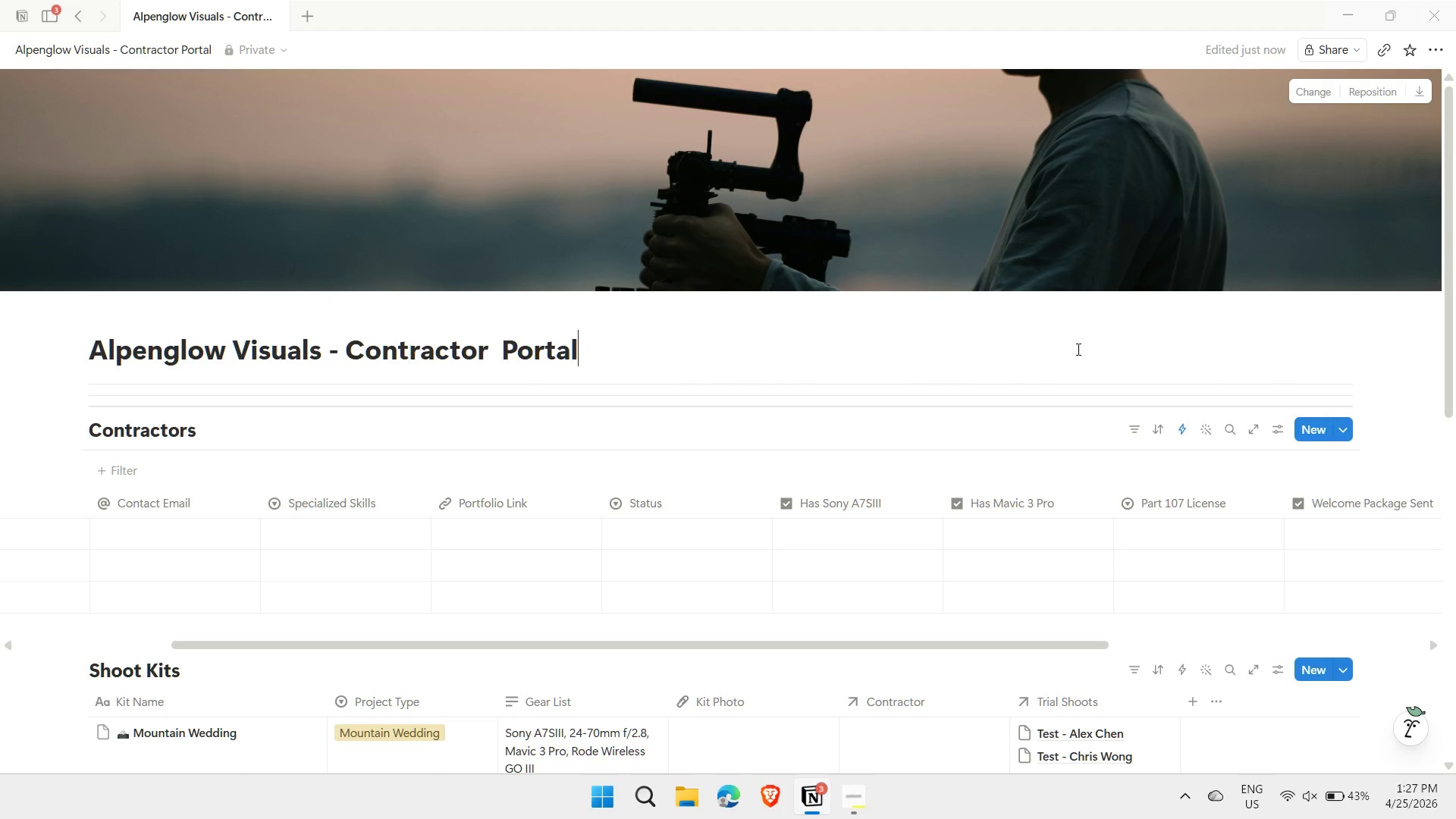 
left_click([1077, 349])
 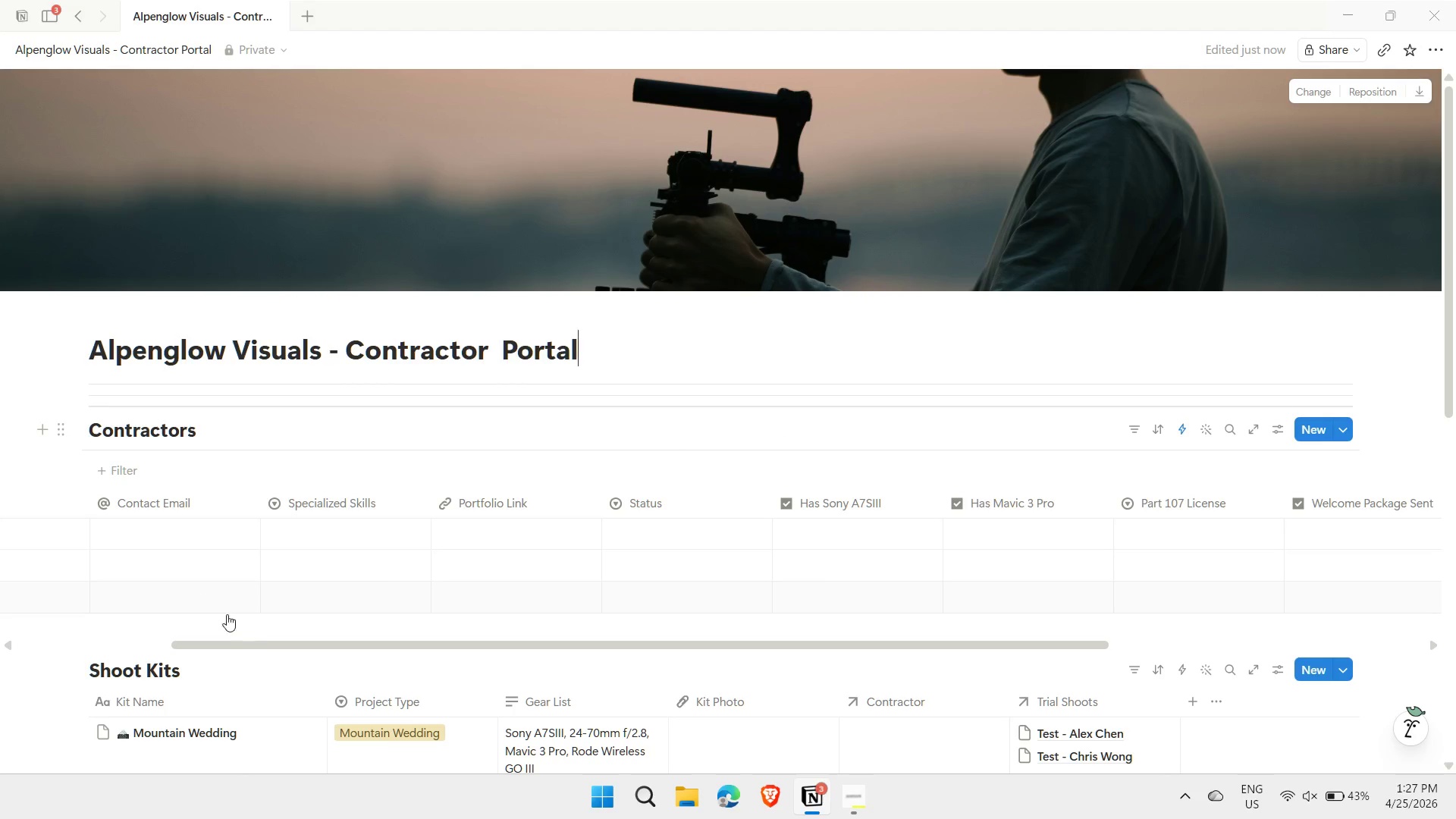 
wait(5.55)
 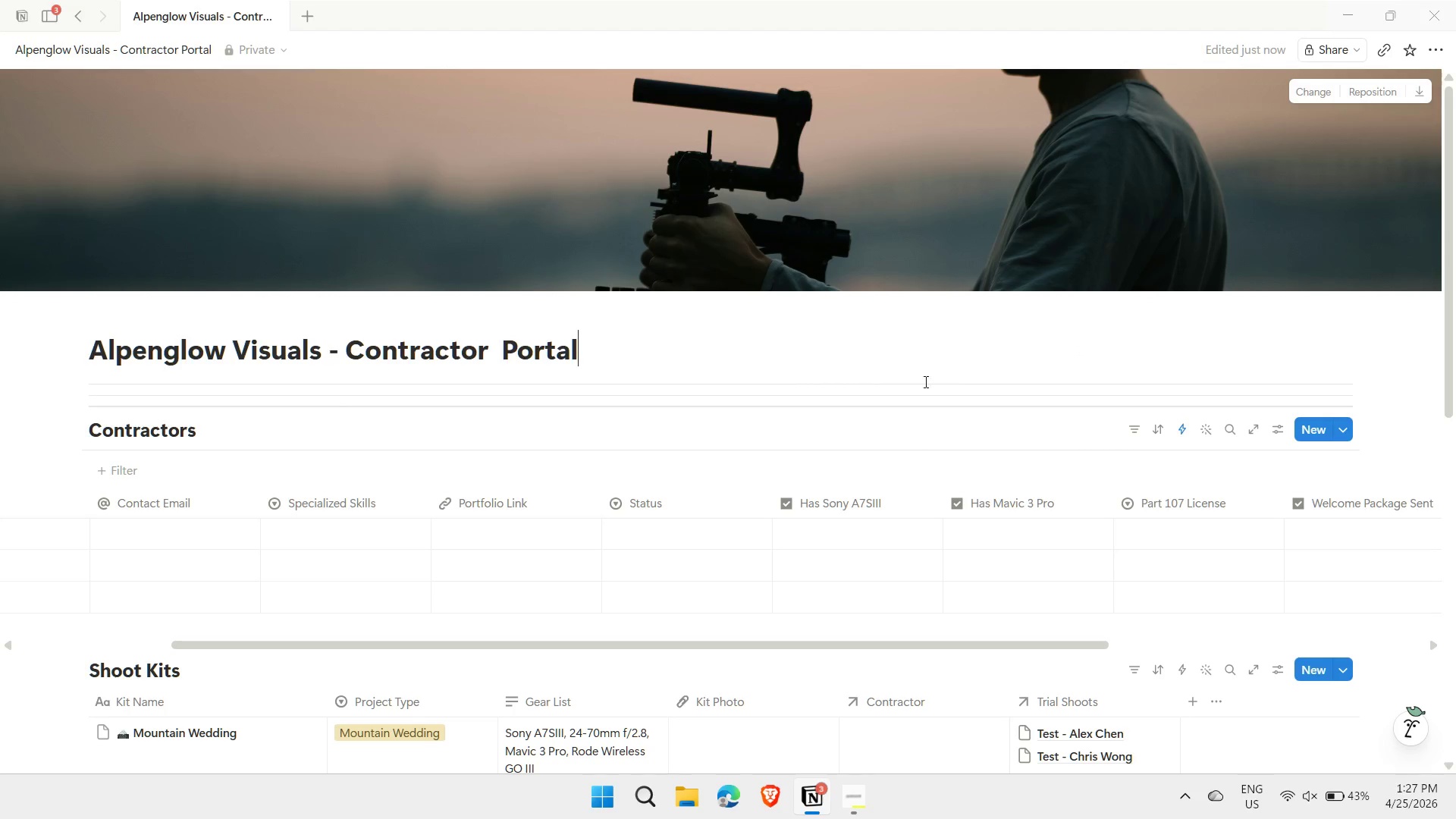 
left_click_drag(start_coordinate=[257, 643], to_coordinate=[145, 638])
 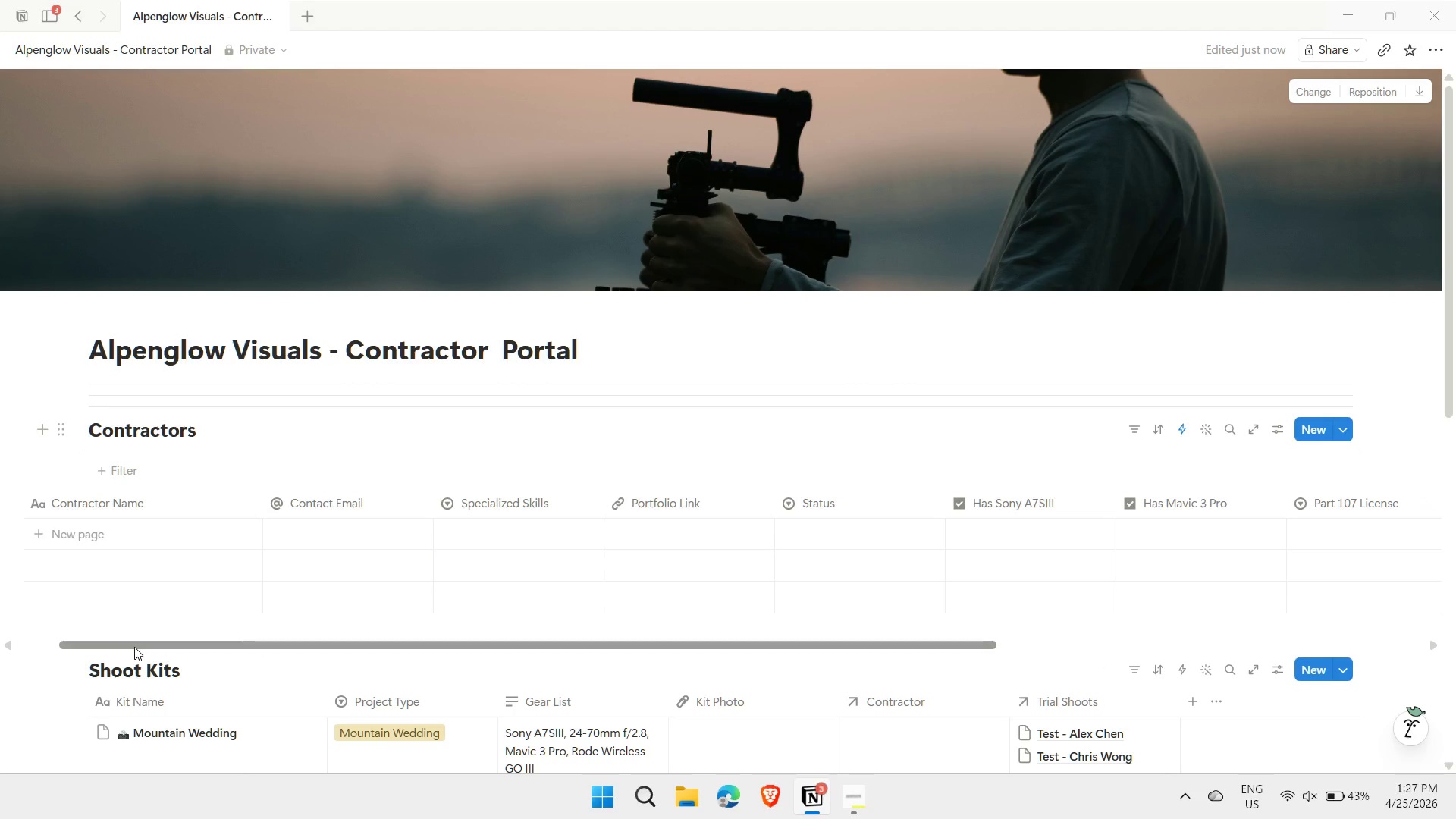 
left_click_drag(start_coordinate=[134, 647], to_coordinate=[46, 637])
 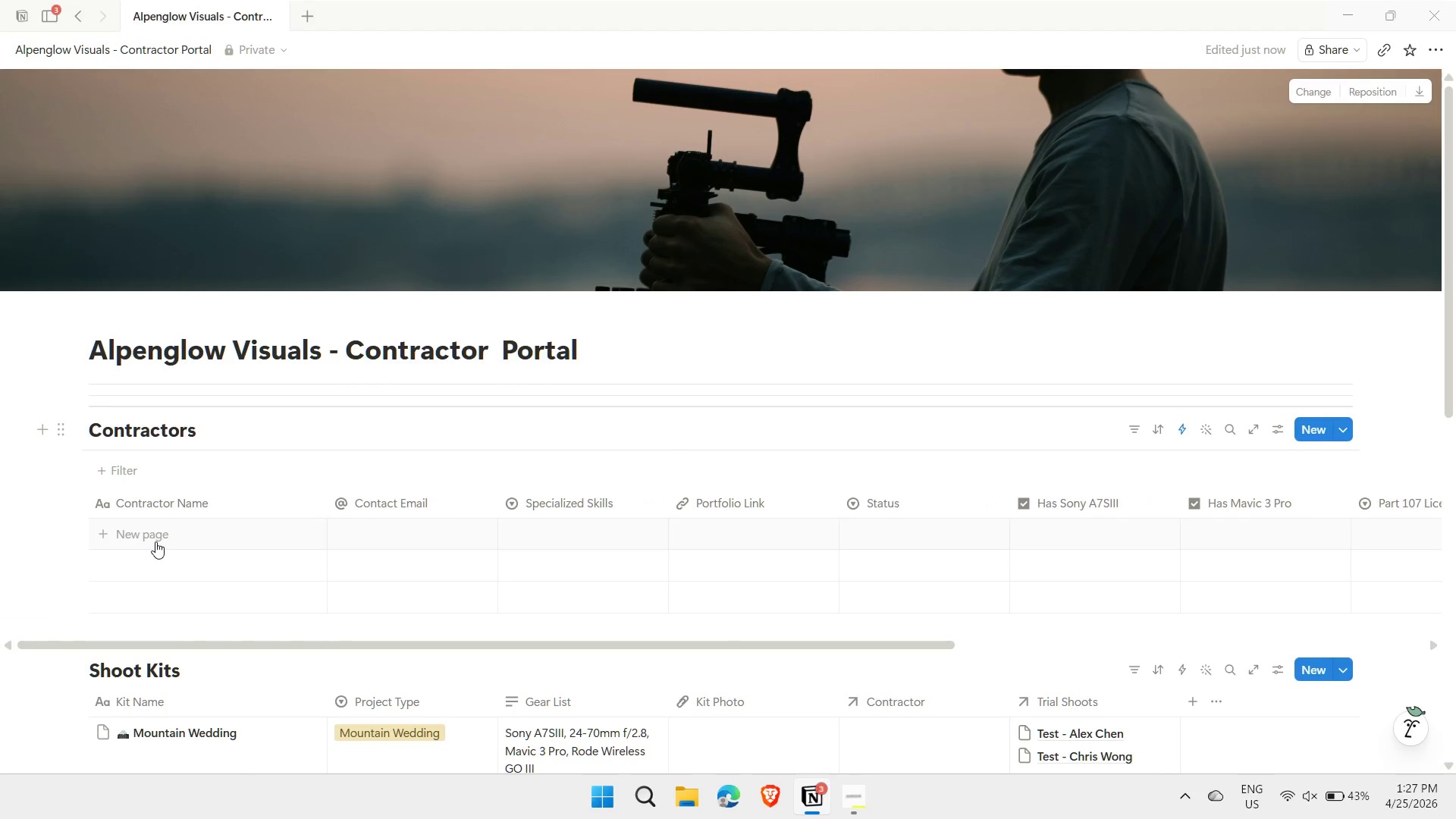 
left_click([155, 541])
 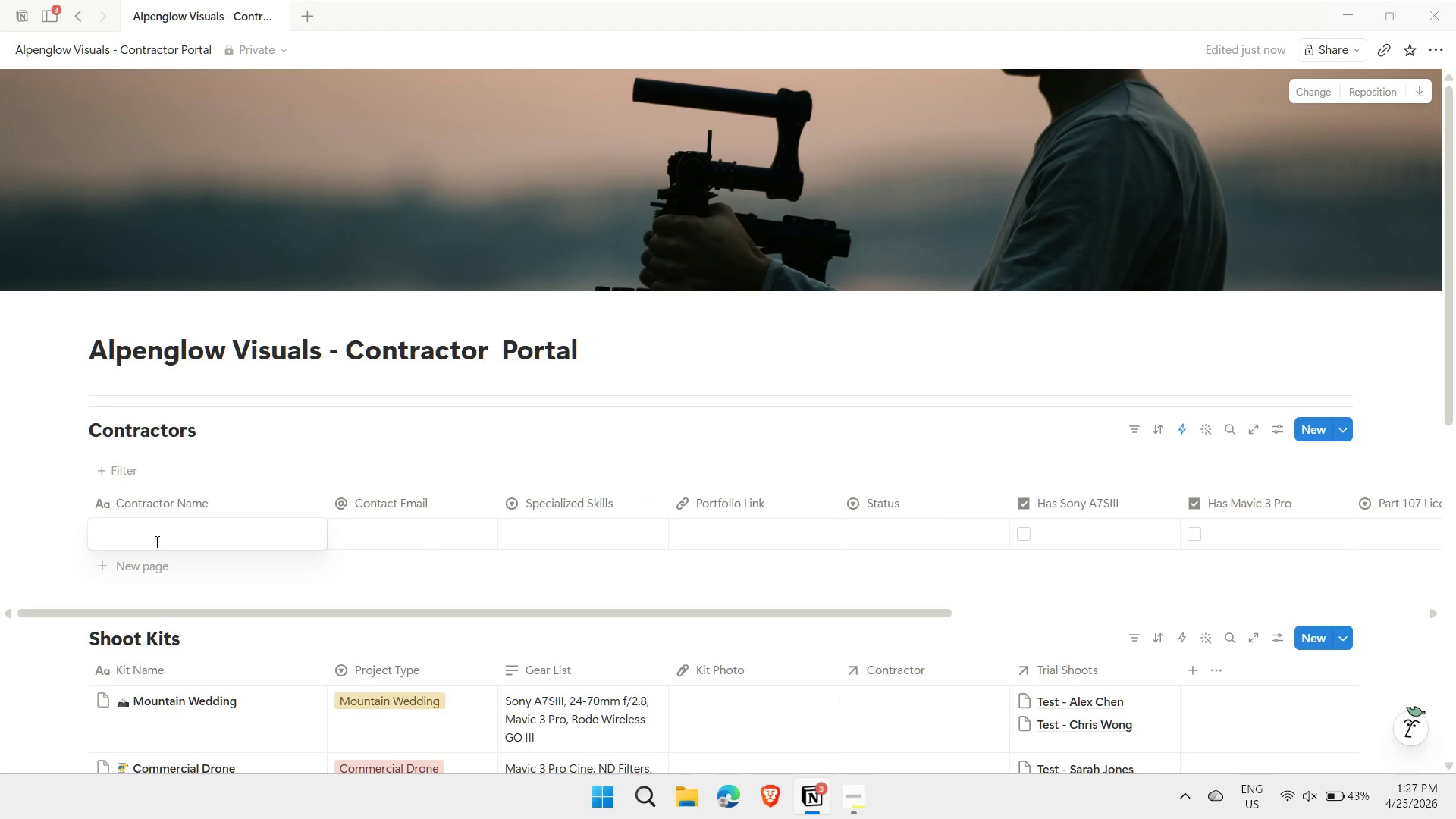 
type(Ale )
key(Backspace)
type(x Chen)
 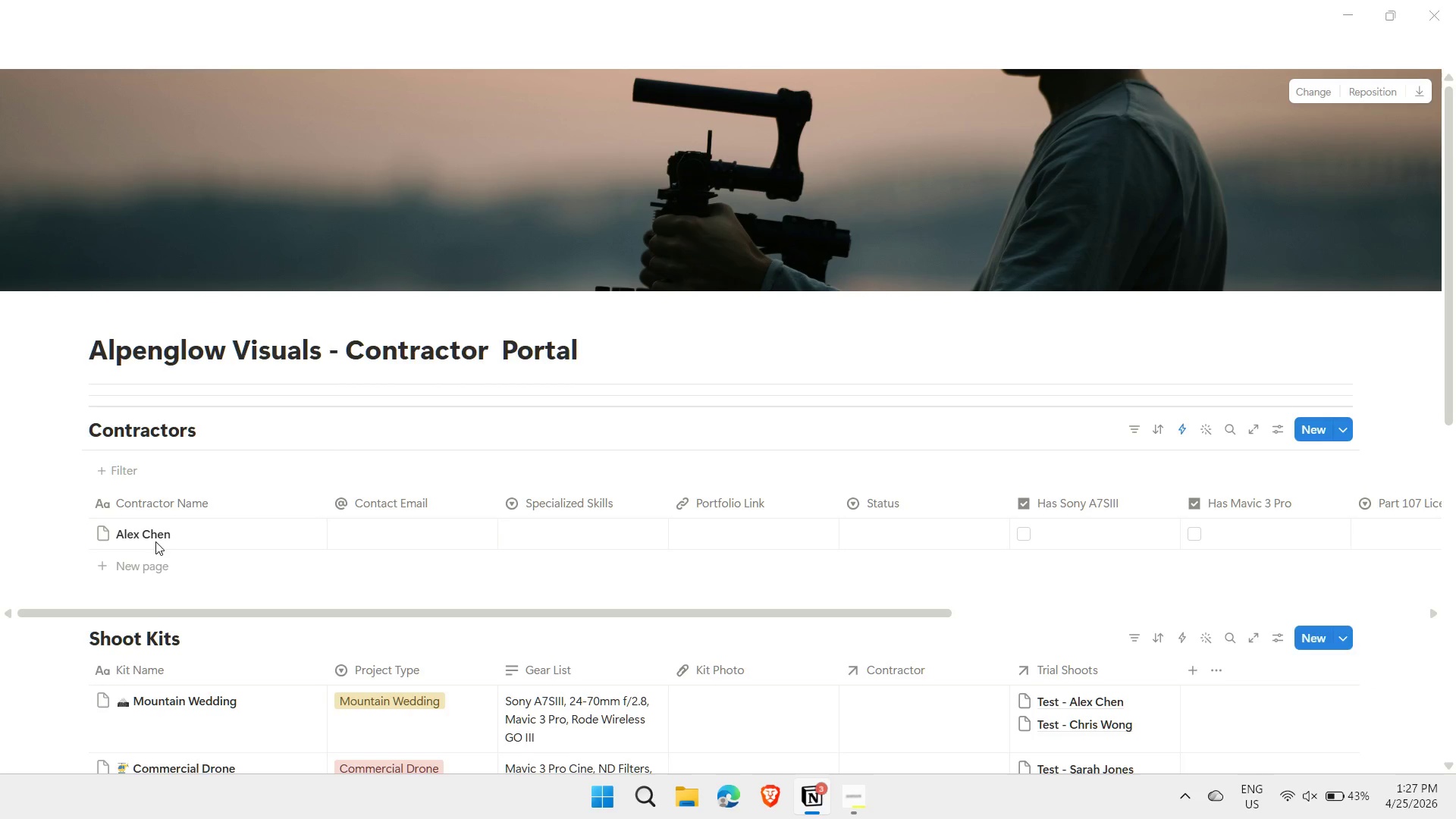 
key(Shift+Enter)
 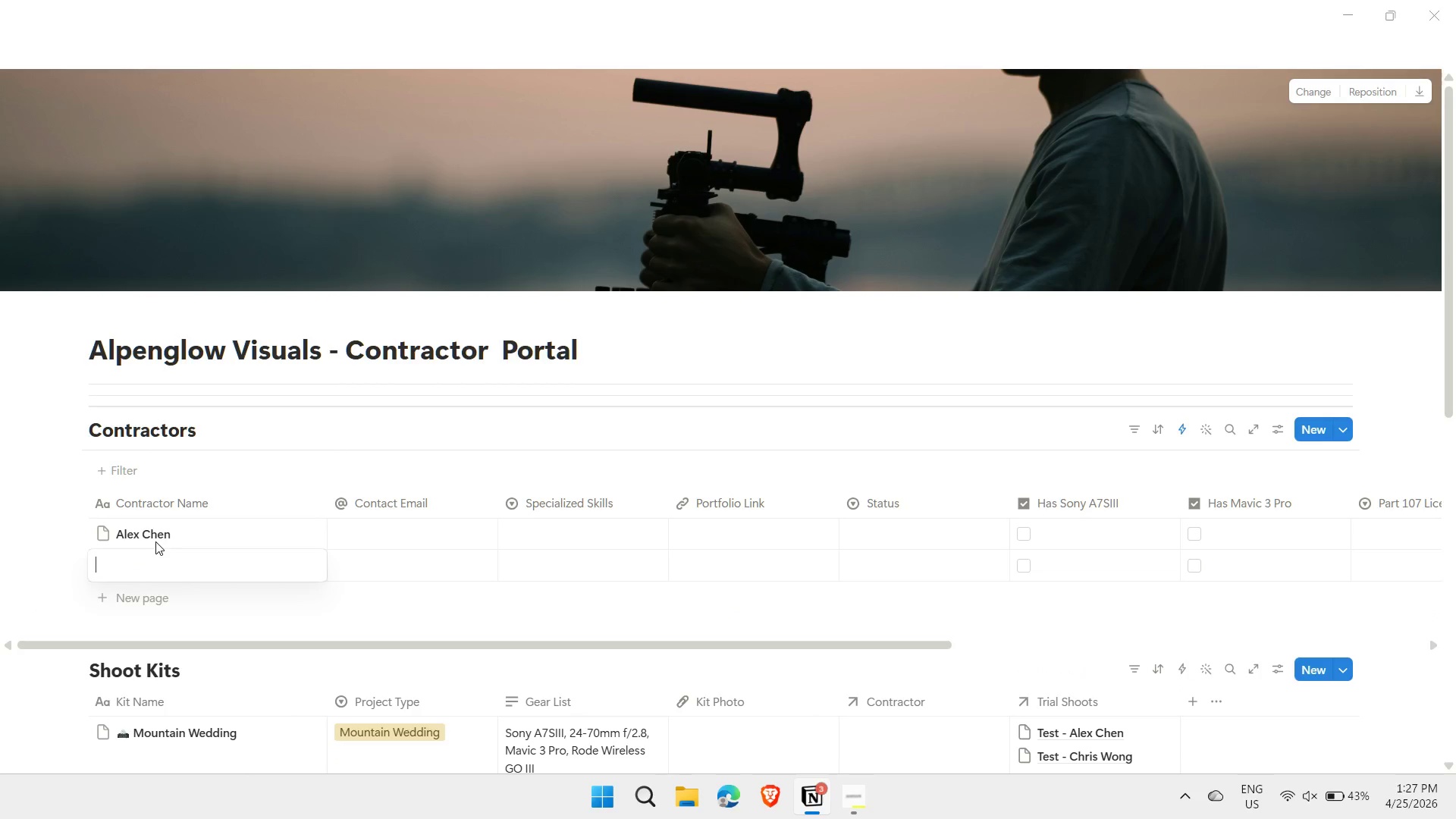 
type(Saraj )
key(Backspace)
key(Backspace)
type(h JOnes)
key(Backspace)
key(Backspace)
key(Backspace)
key(Backspace)
type(ones)
 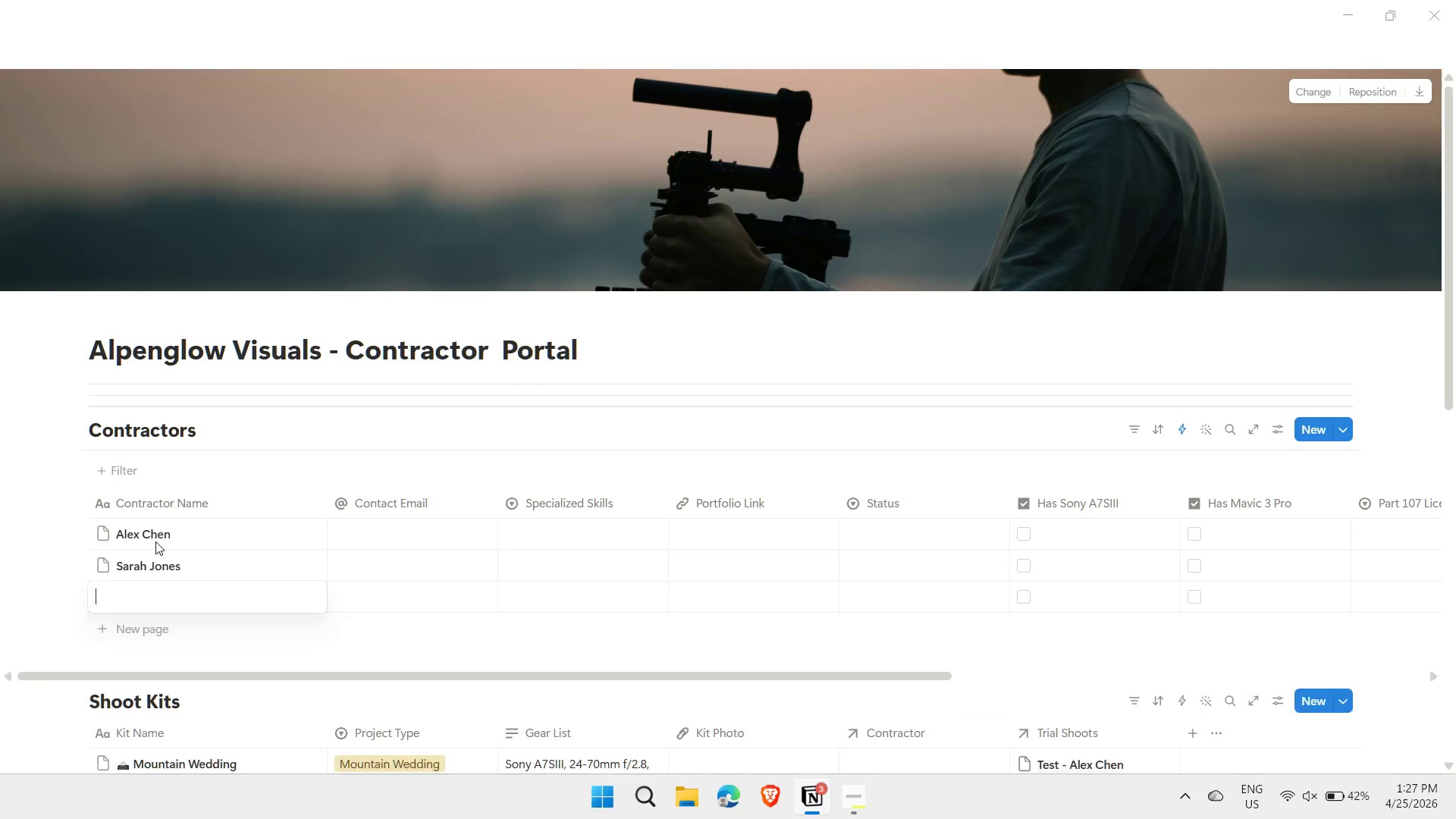 
key(Shift+Enter)
 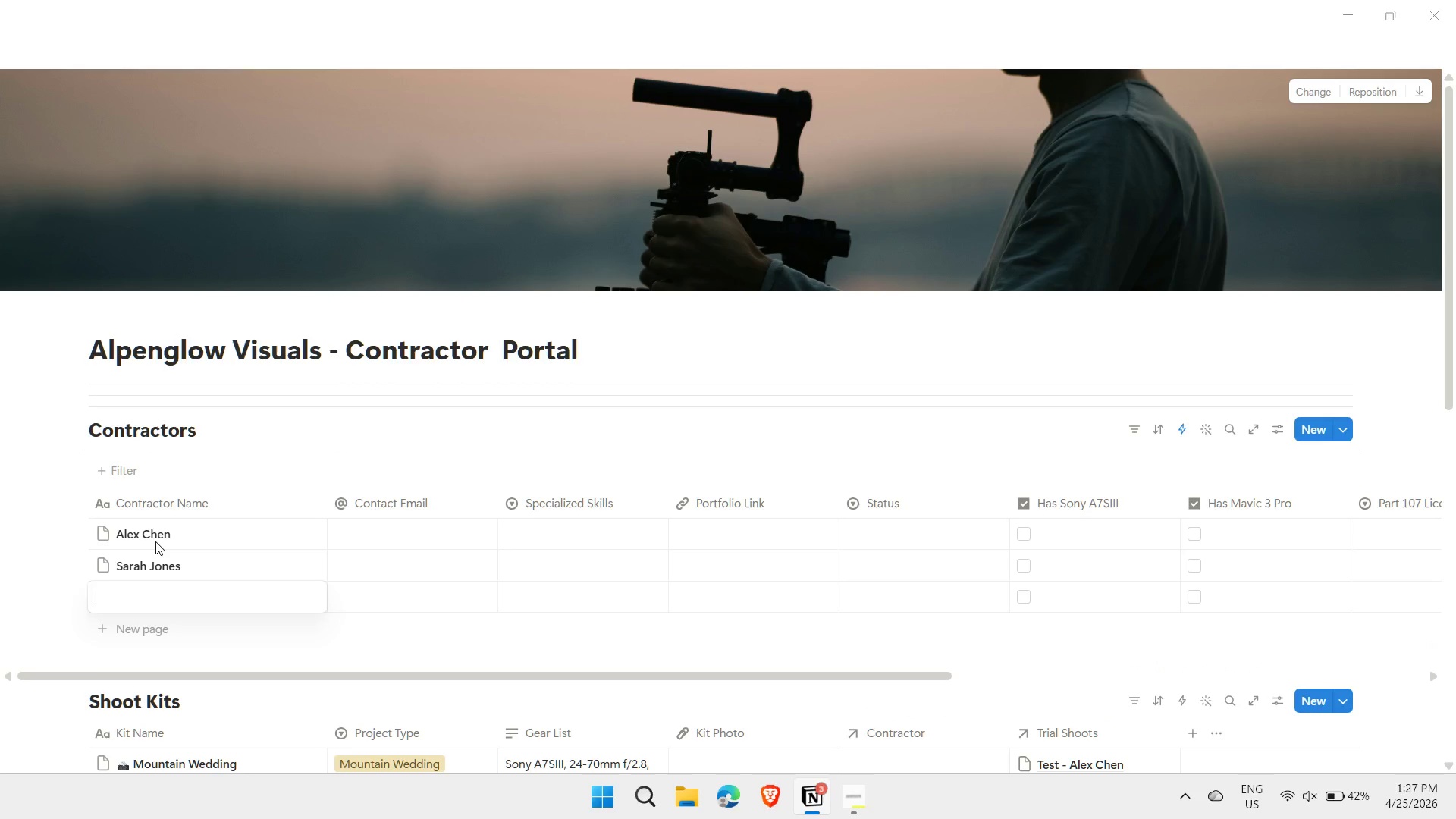 
type(Miek)
key(Backspace)
key(Backspace)
type(ke Rivea)
key(Backspace)
type(ra)
 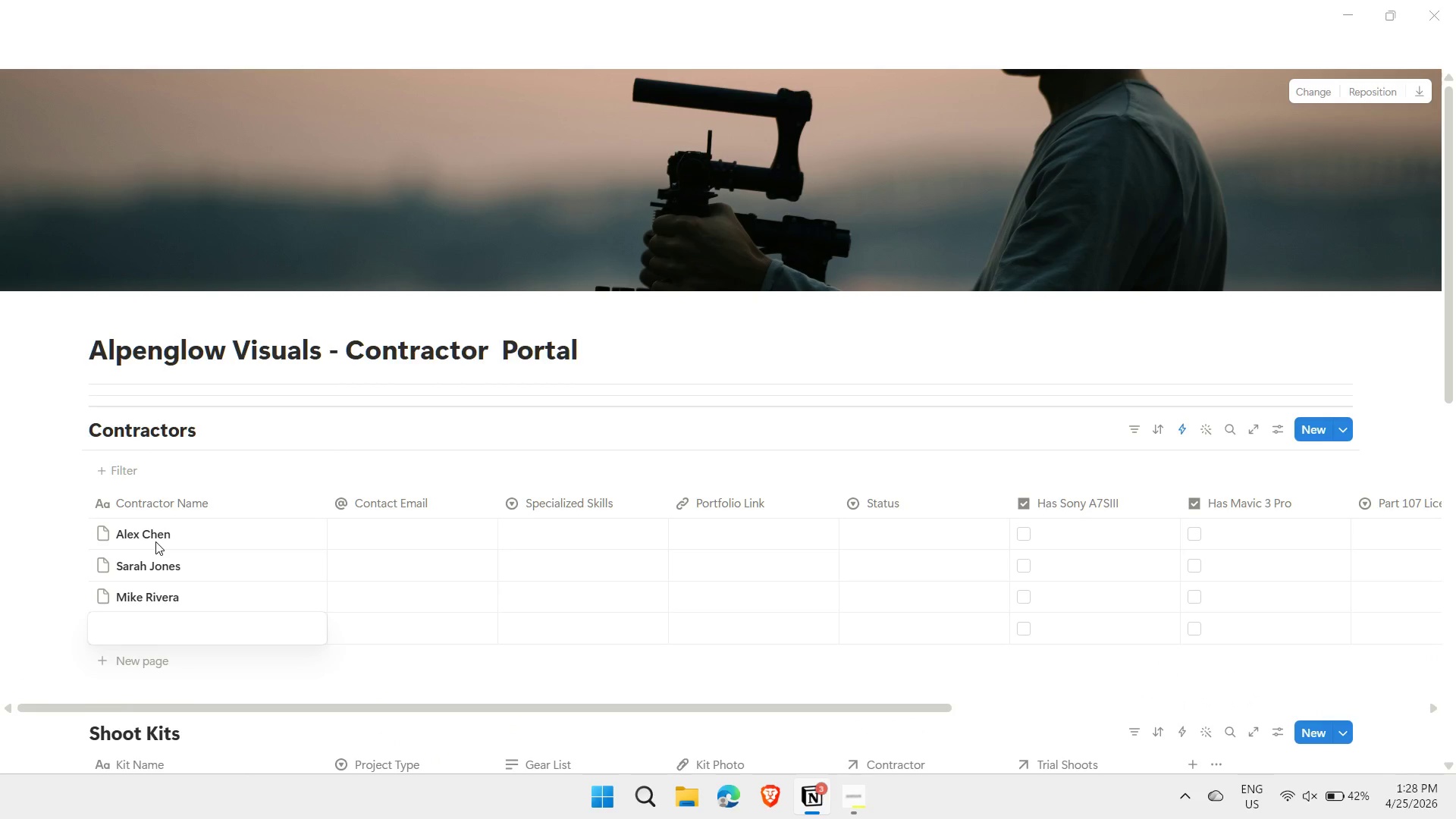 
 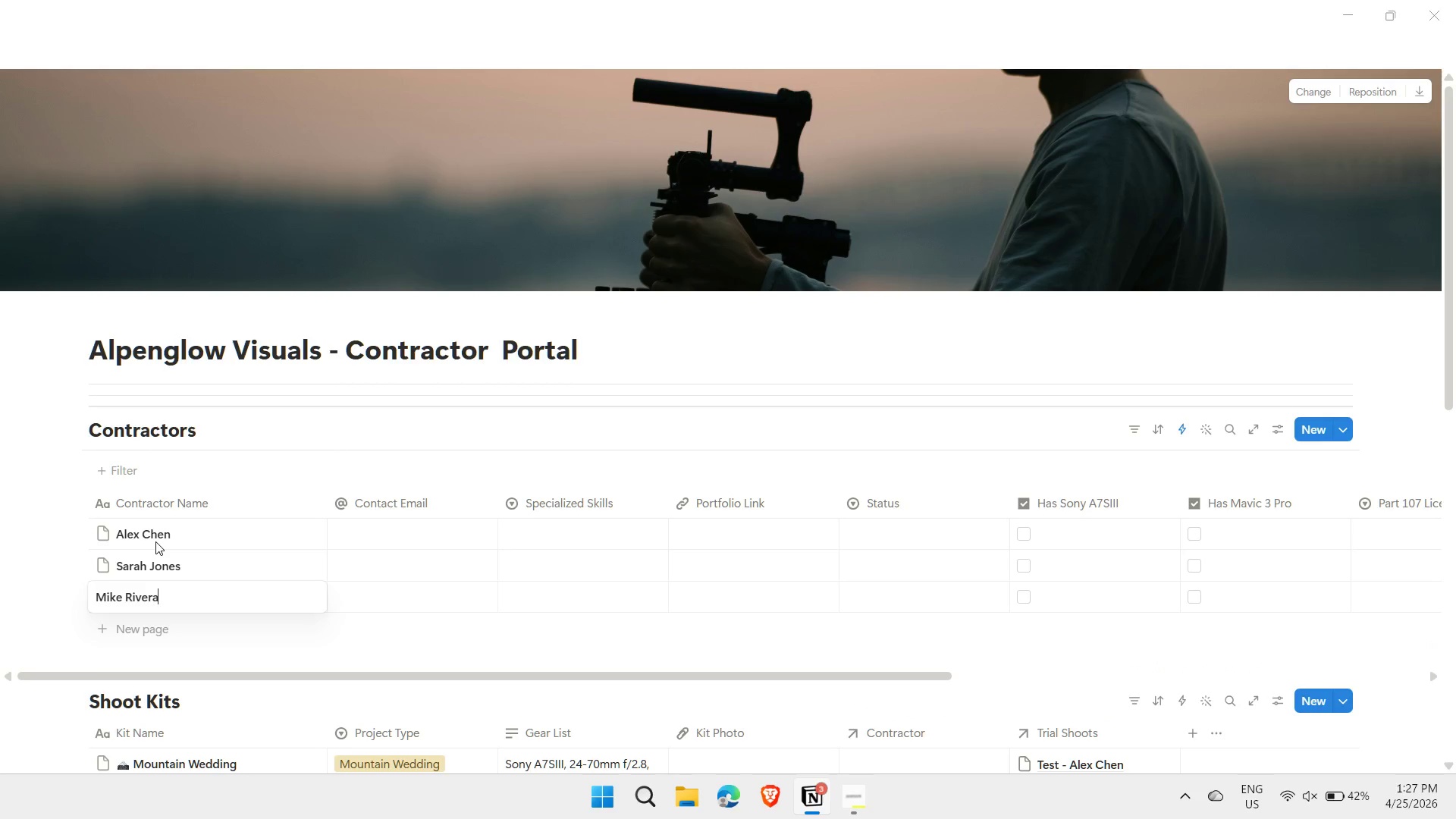 
key(Shift+Enter)
 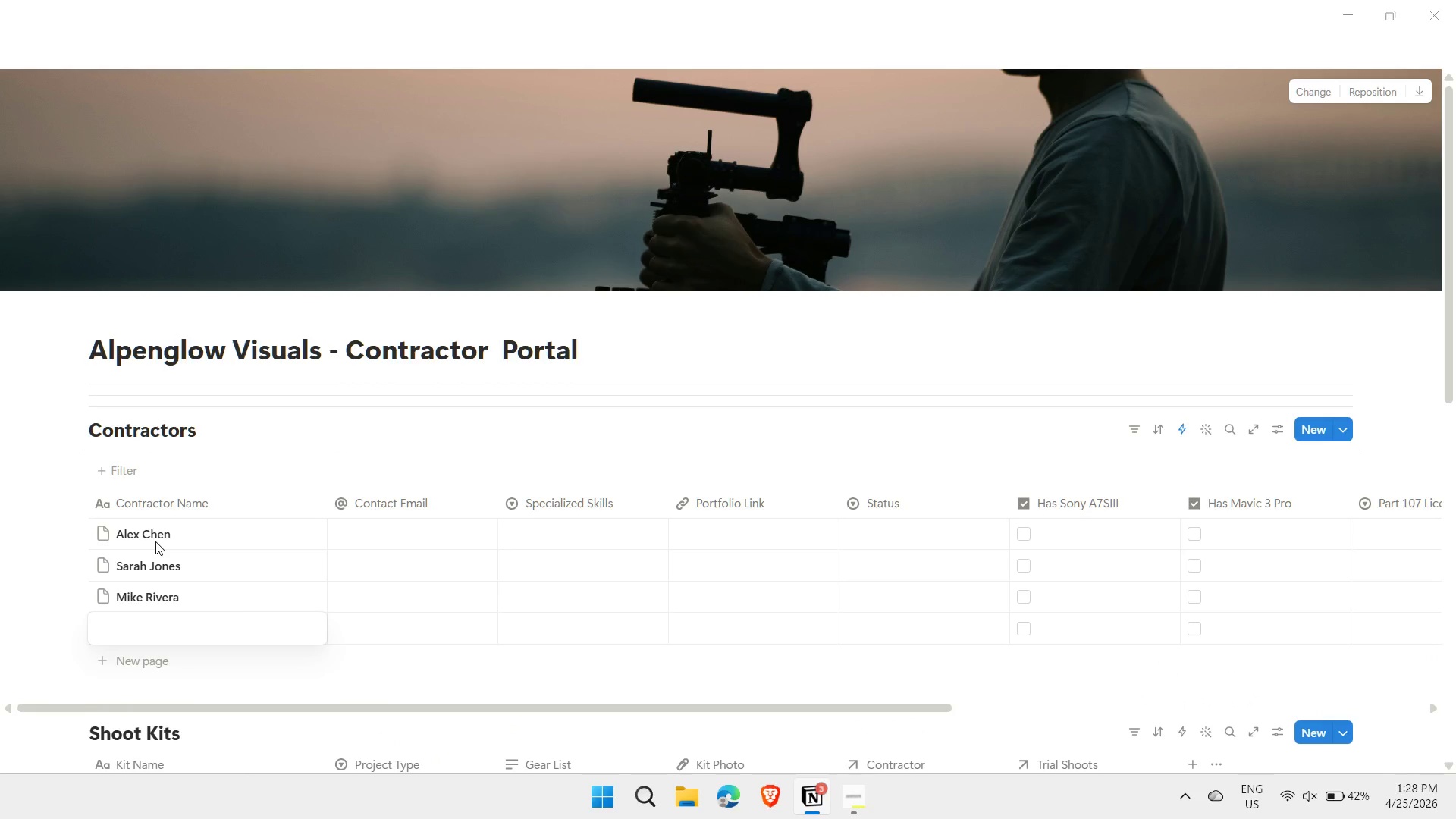 
type(Elena PArk)
key(Backspace)
key(Backspace)
key(Backspace)
type(ark)
 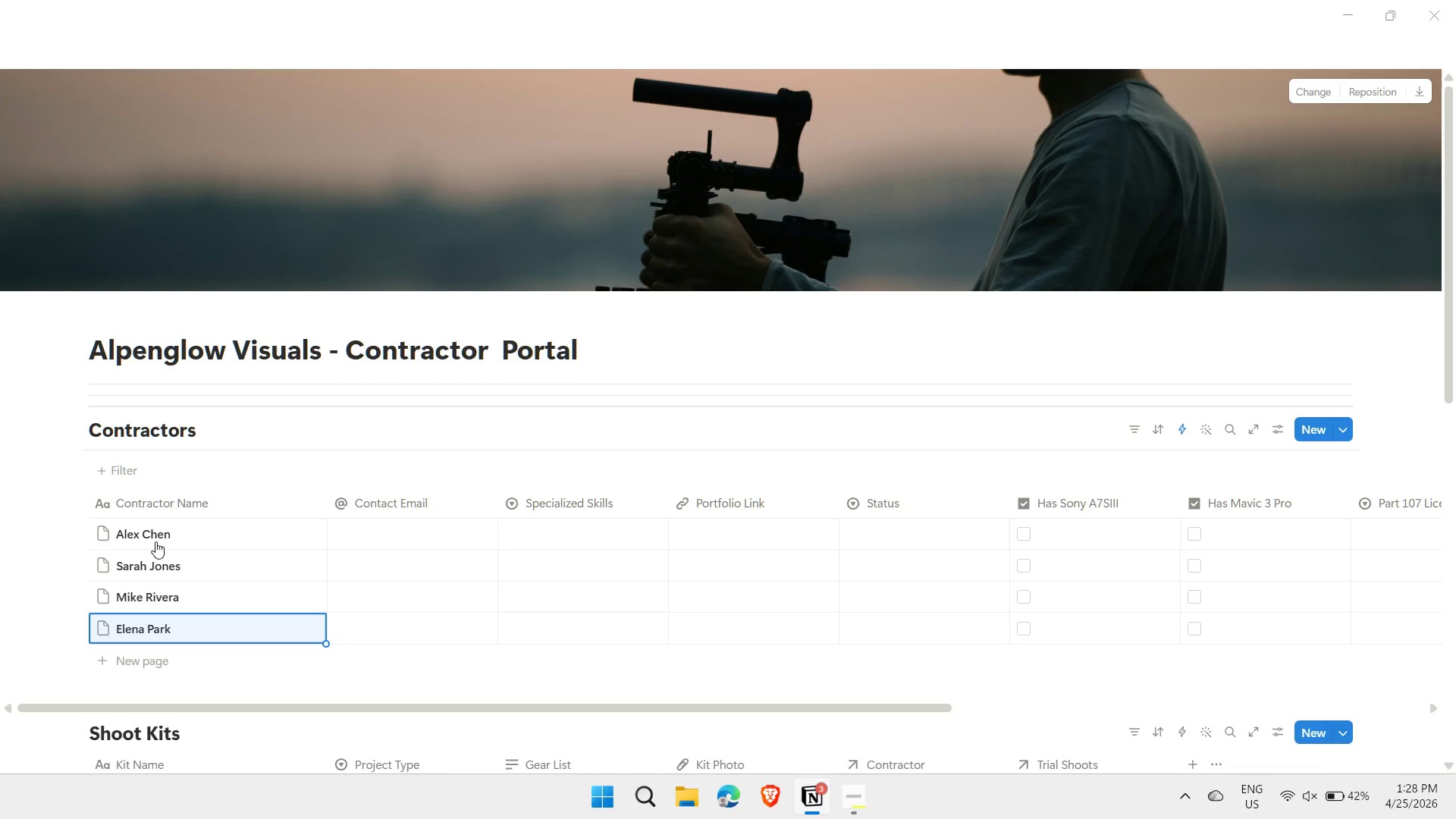 
 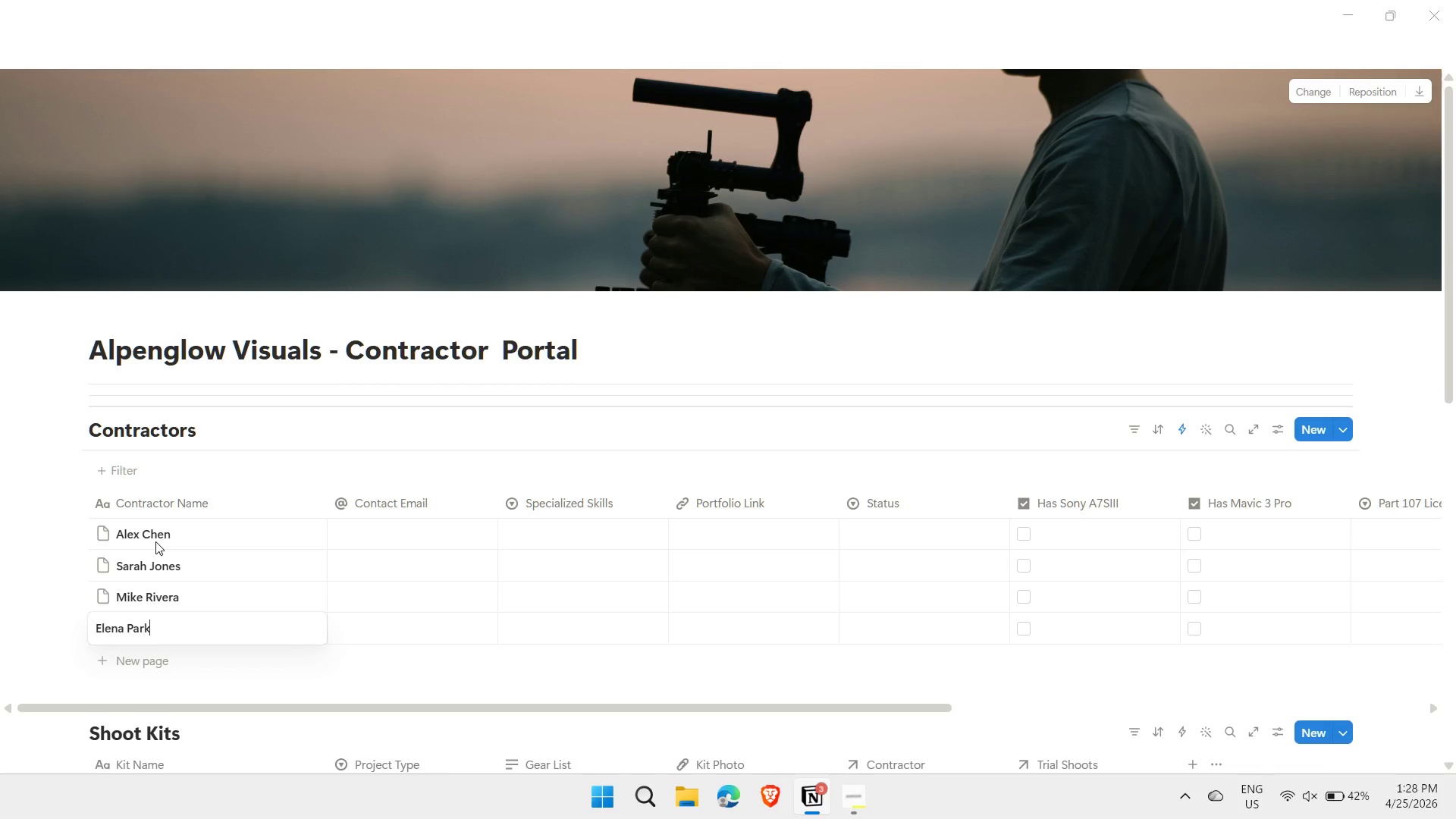 
key(Enter)
 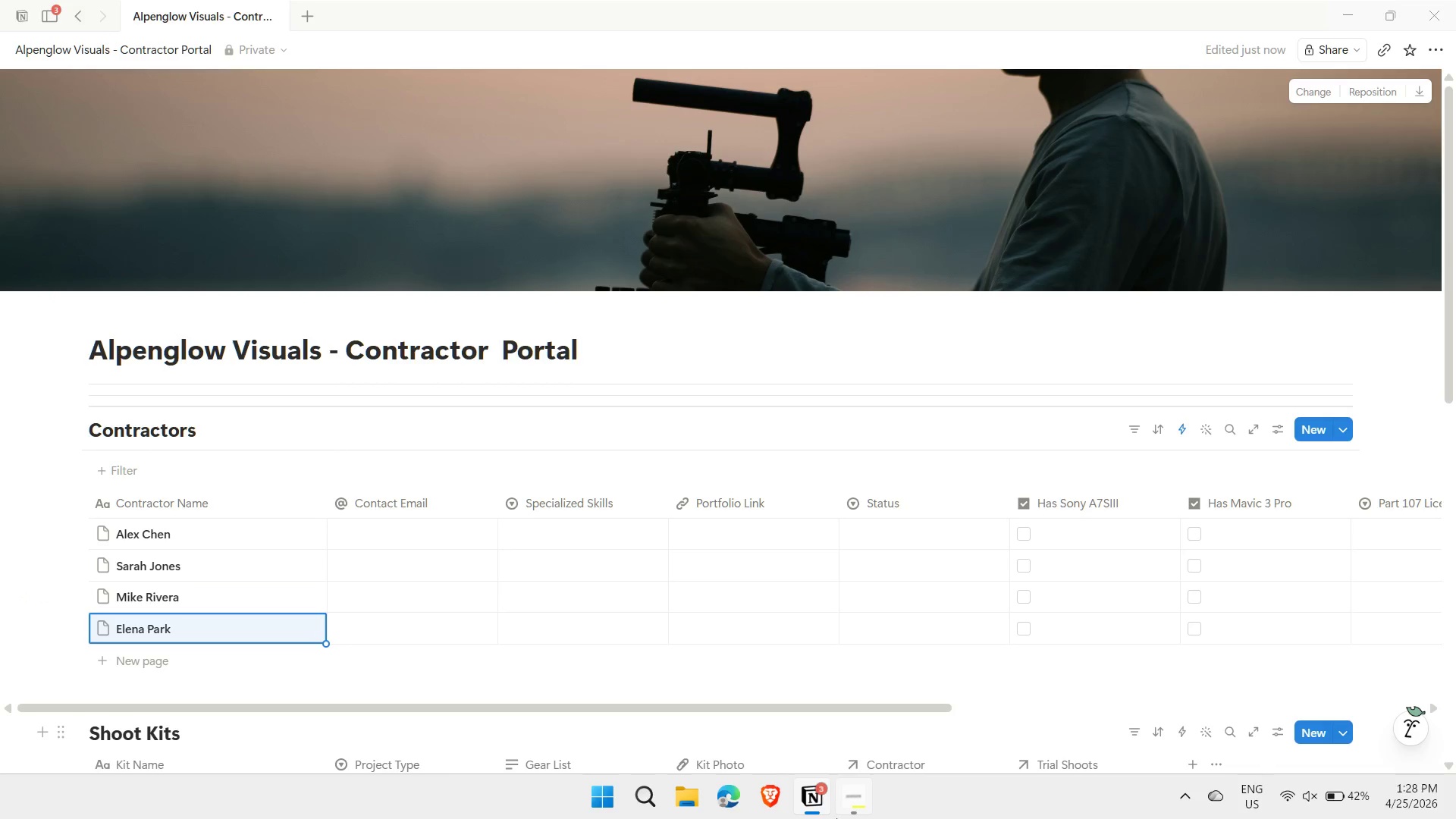 
left_click([820, 795])
 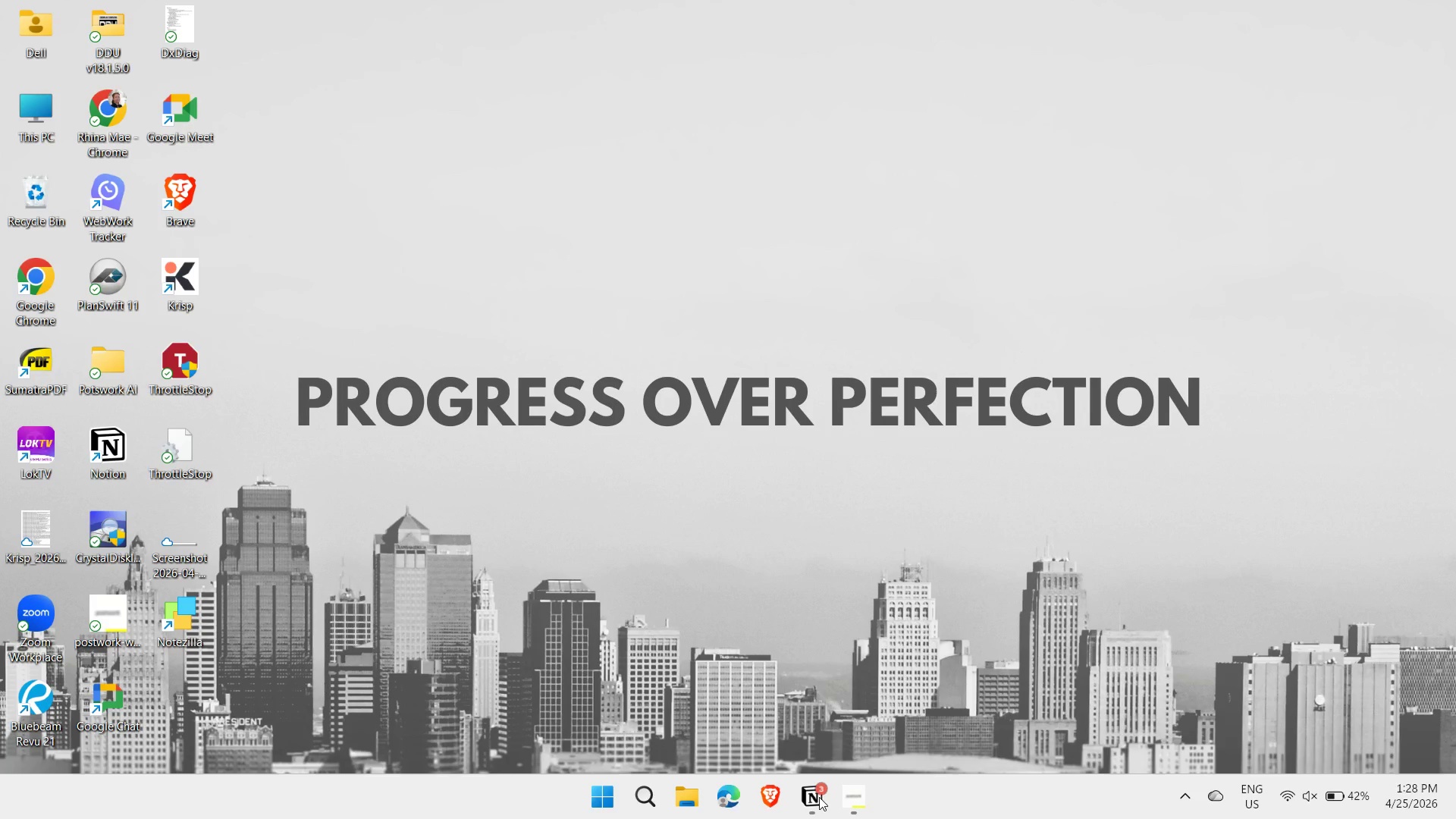 
left_click([819, 797])
 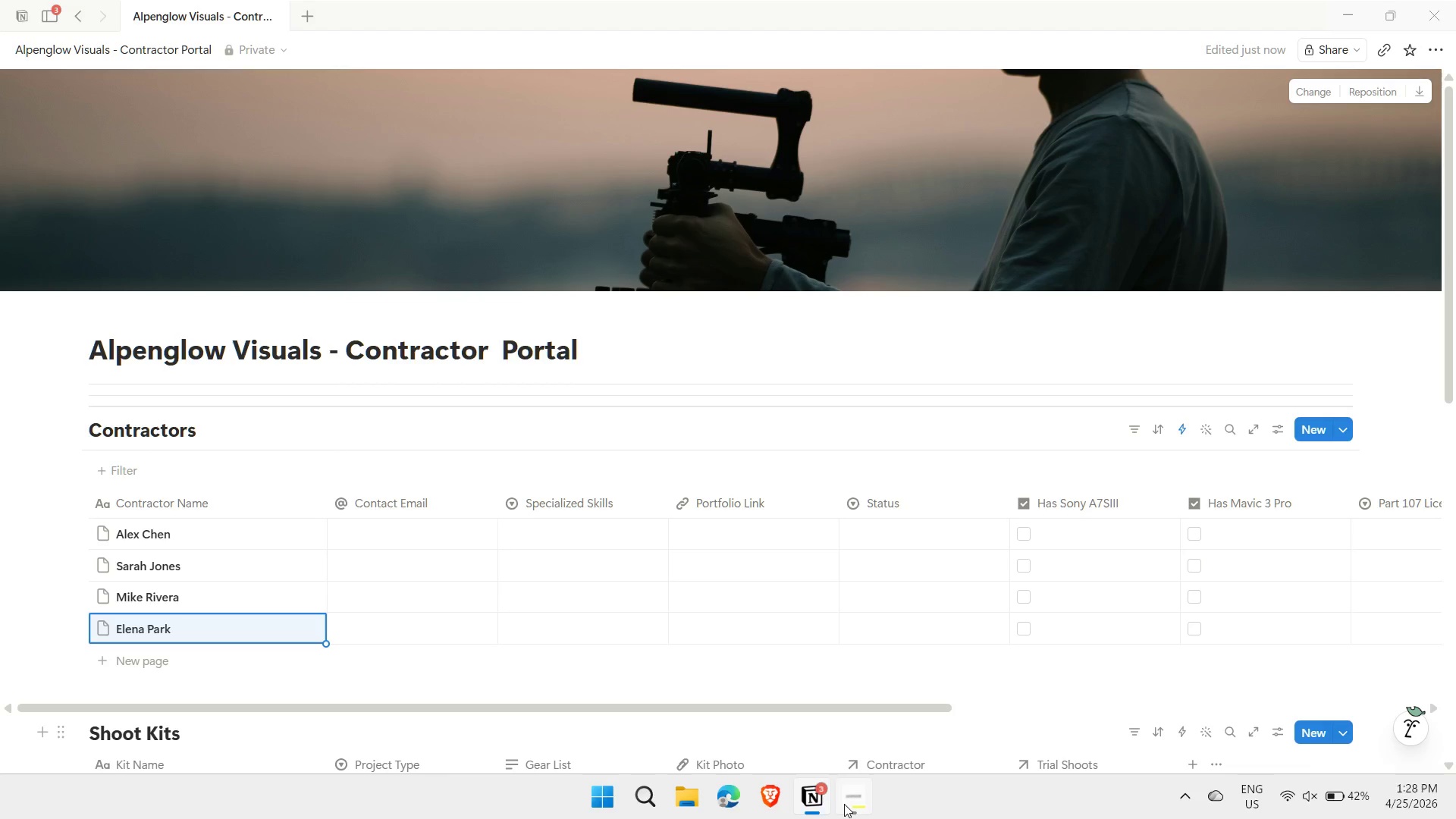 
left_click([844, 804])